 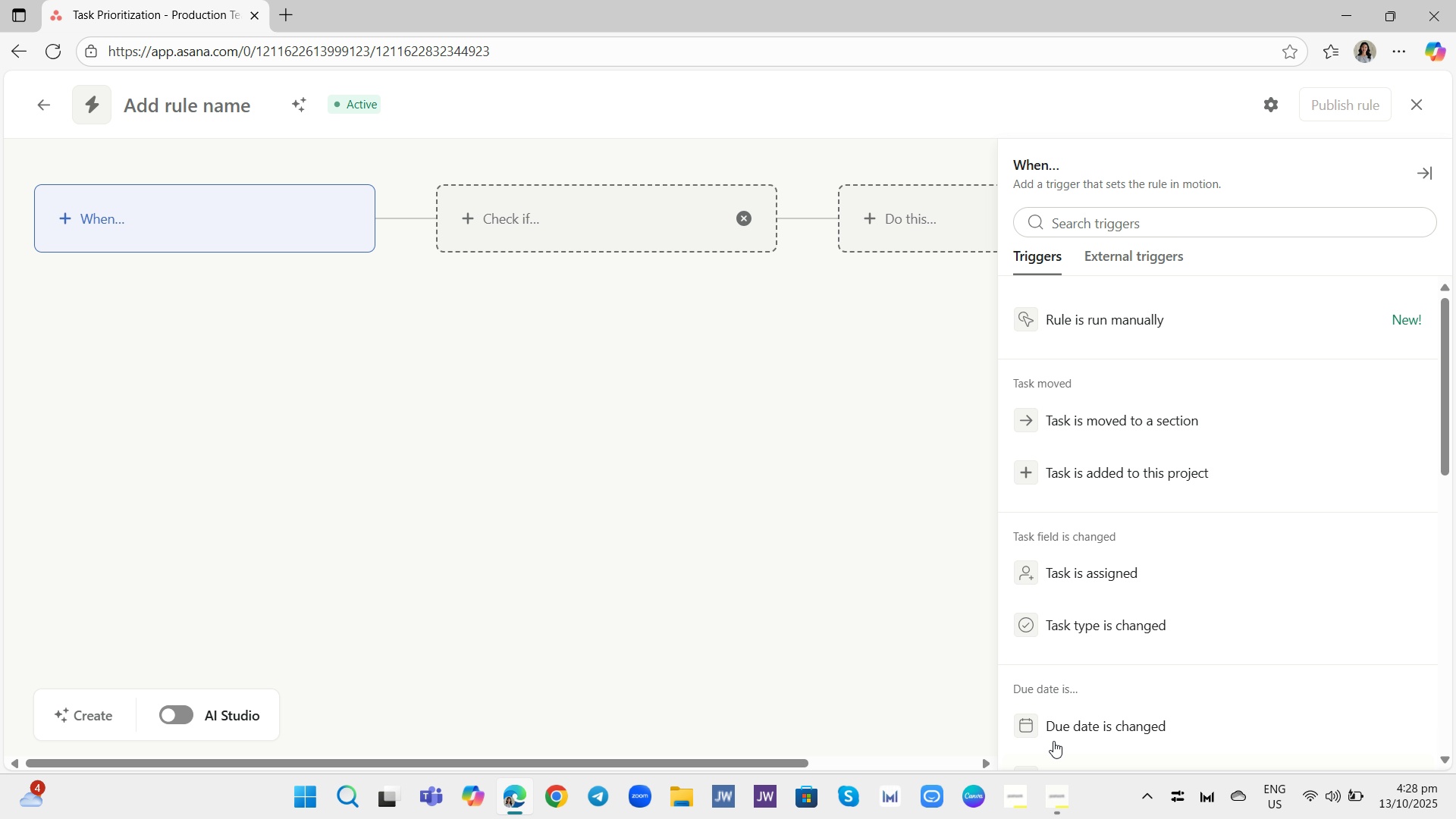 
scroll: coordinate [1170, 493], scroll_direction: down, amount: 2.0
 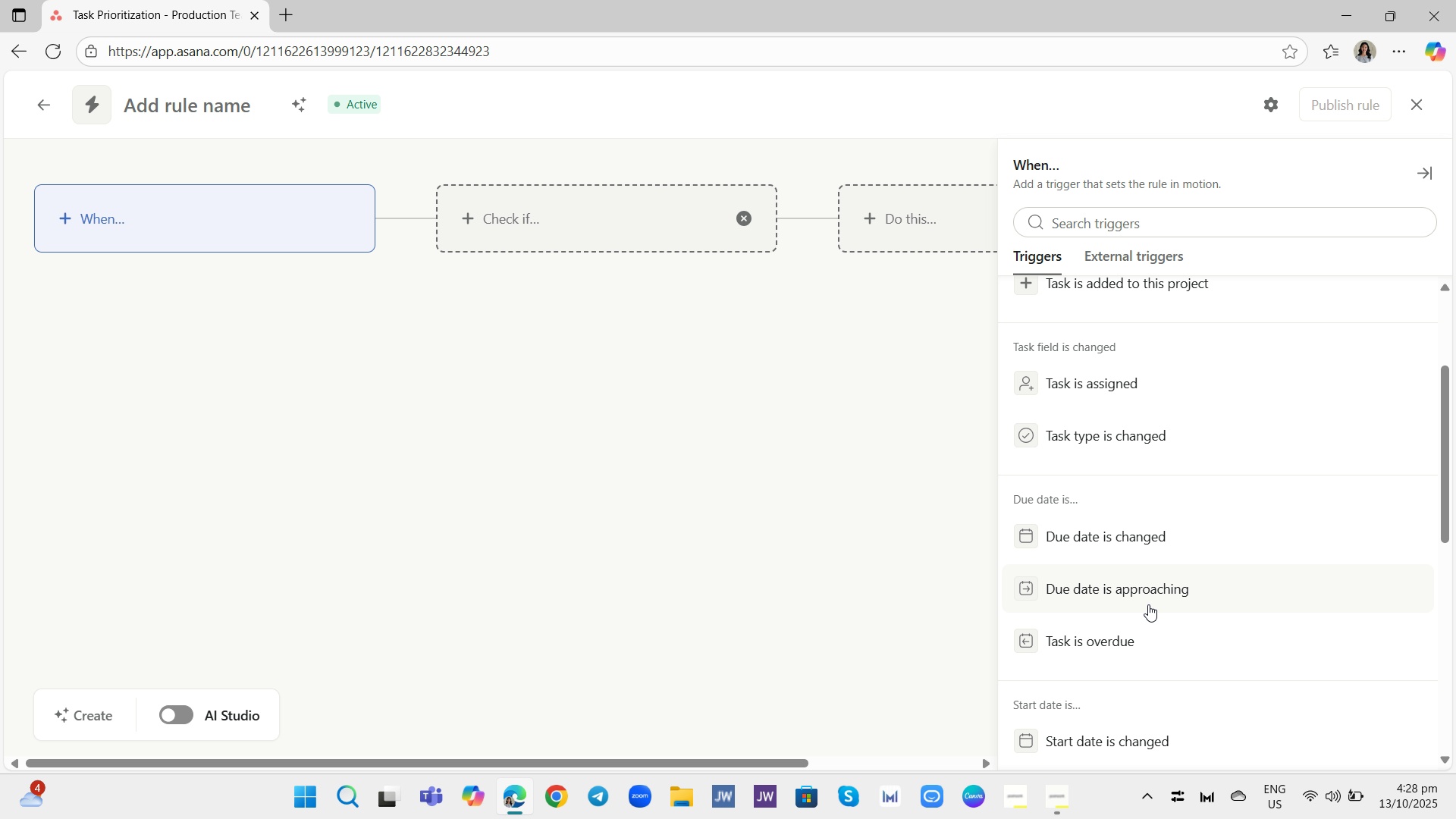 
left_click([1148, 601])
 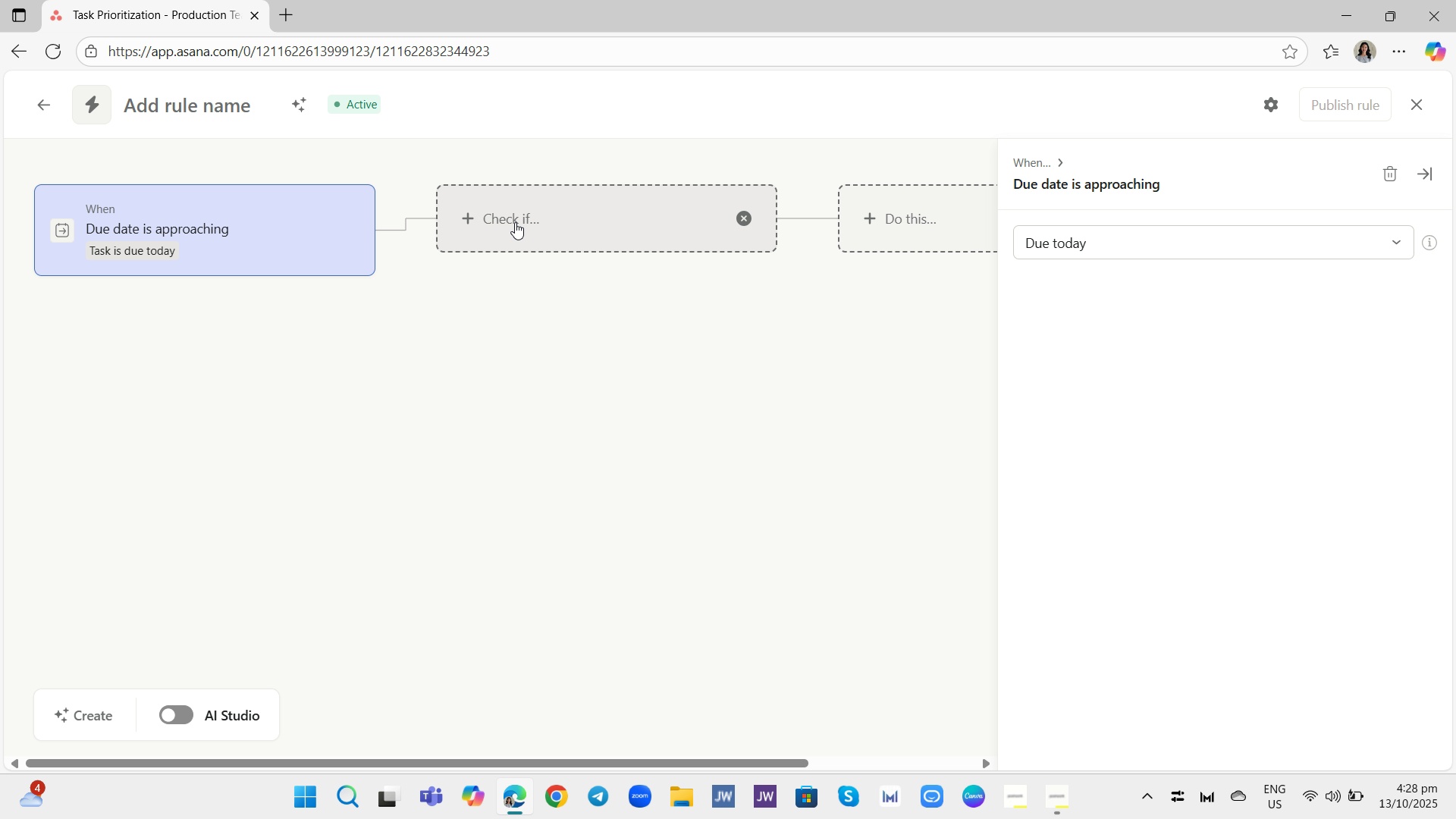 
wait(6.99)
 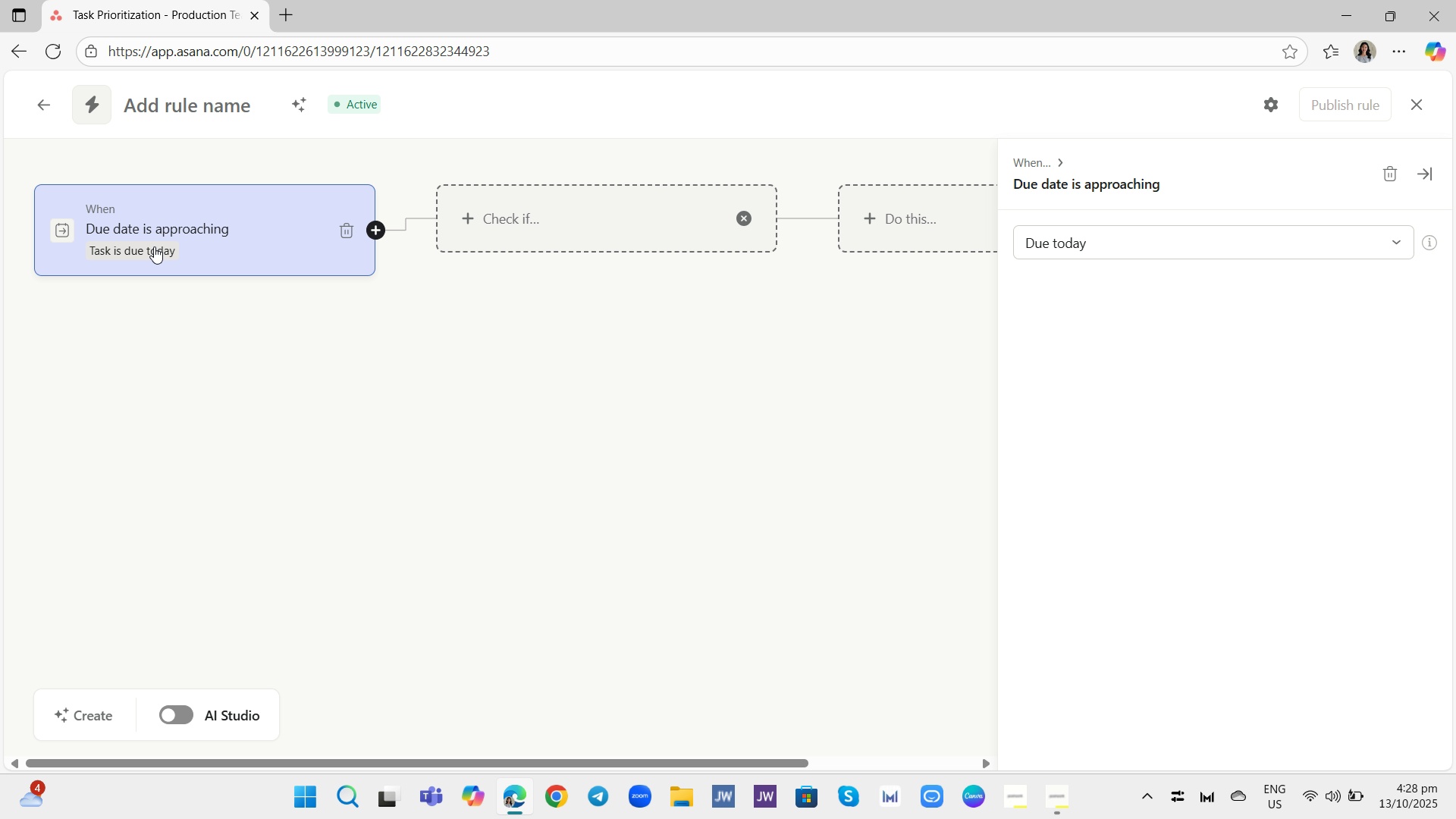 
left_click([515, 222])
 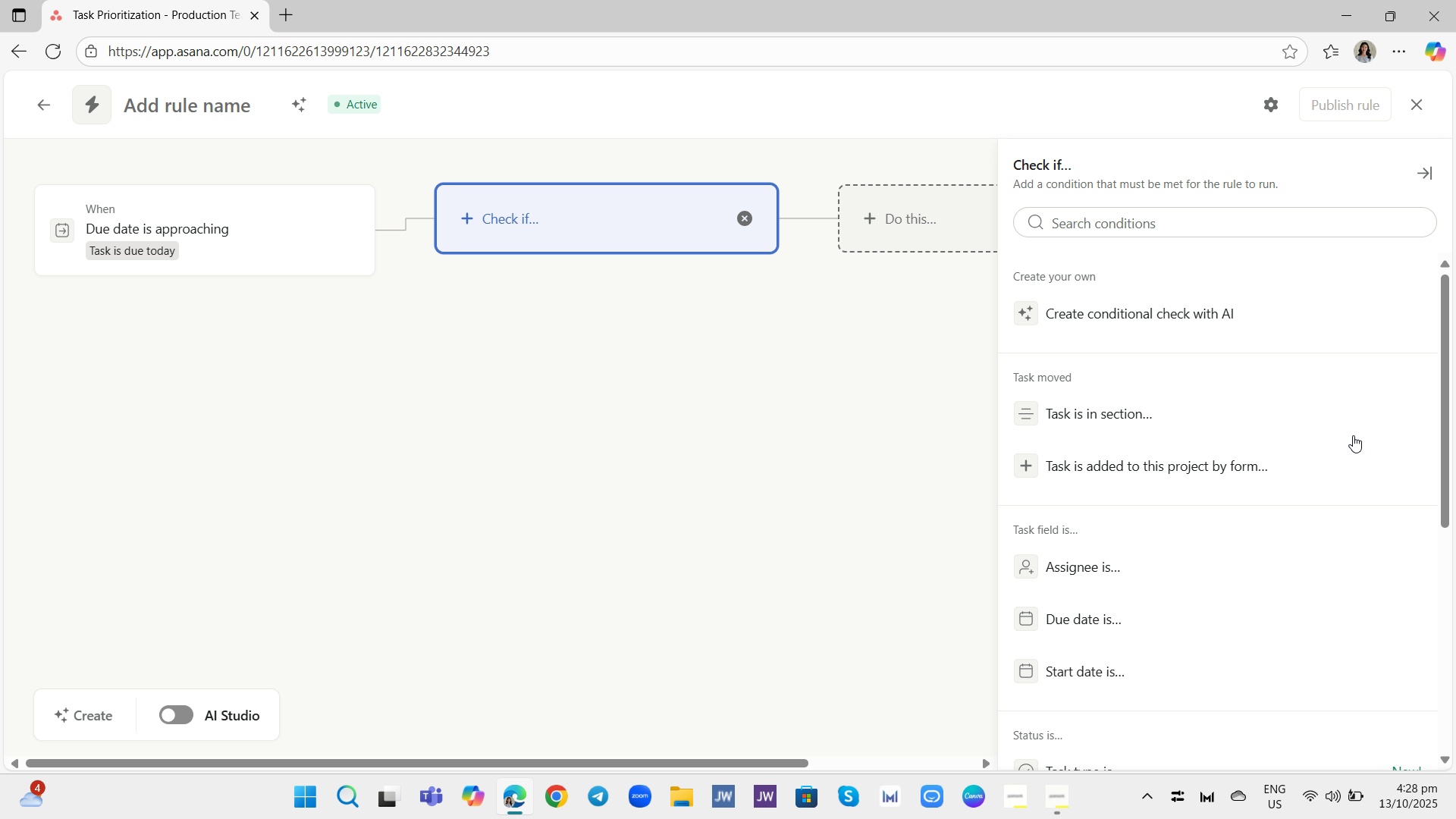 
scroll: coordinate [1163, 505], scroll_direction: down, amount: 6.0
 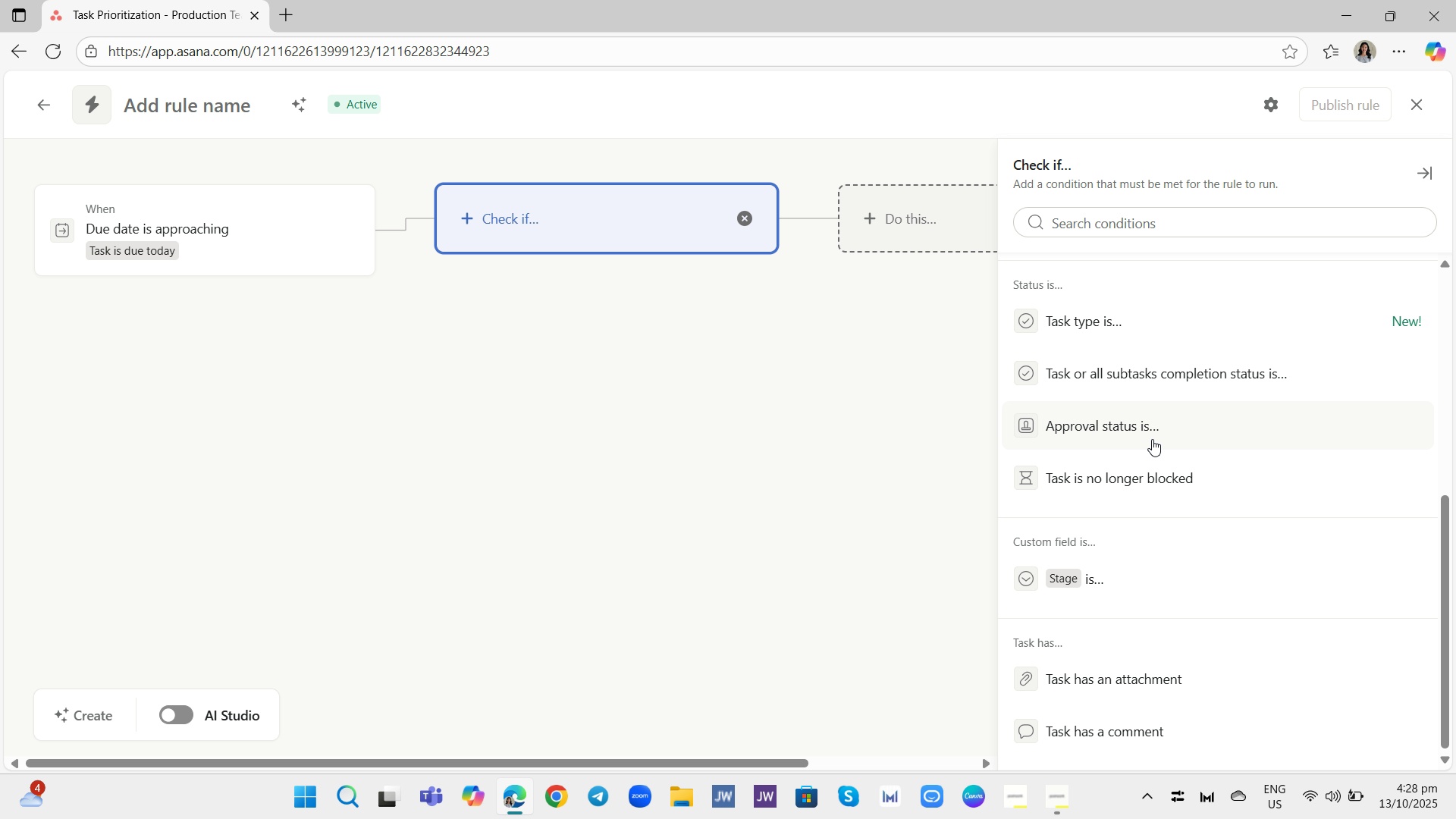 
wait(6.29)
 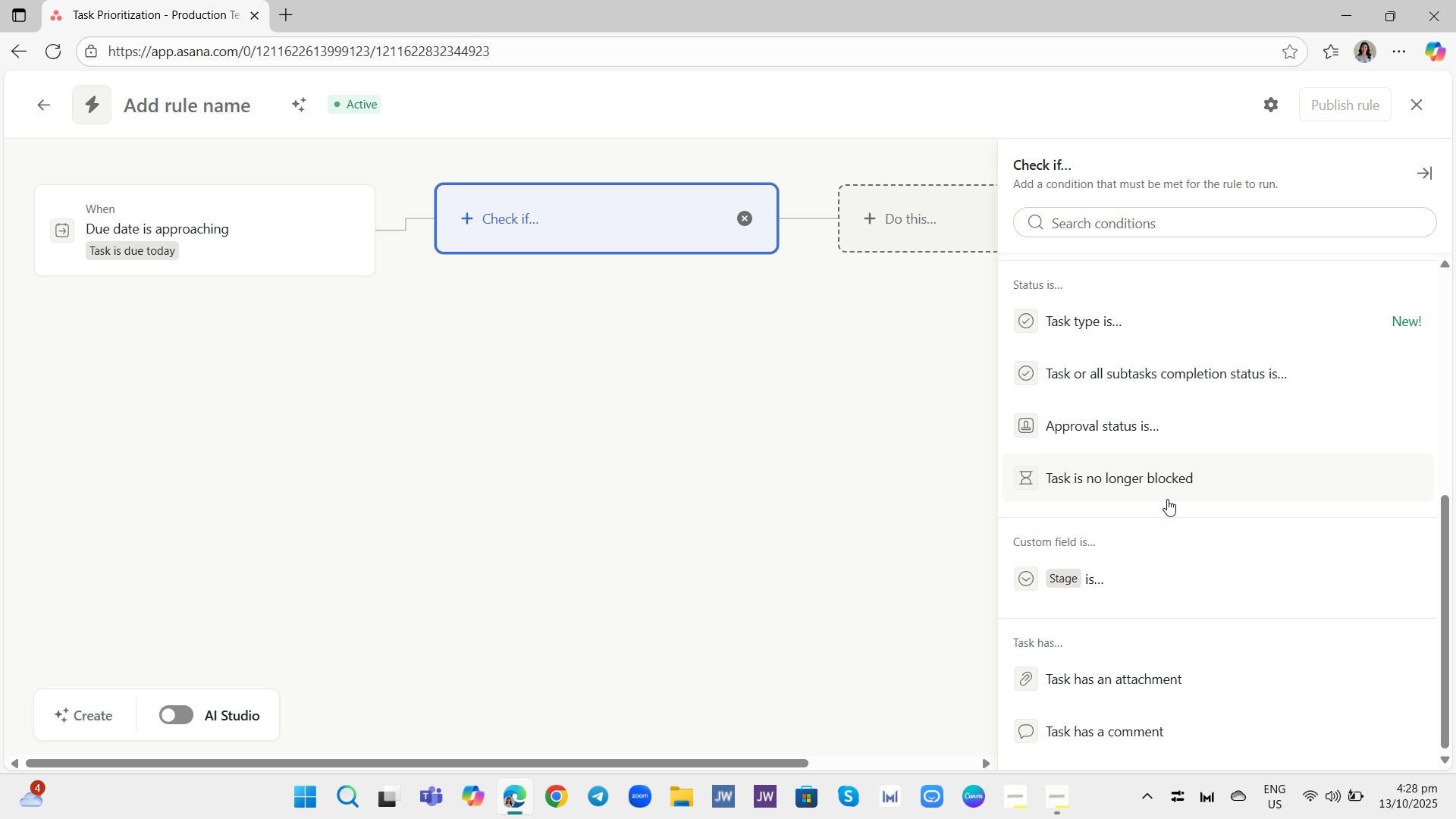 
scroll: coordinate [1147, 406], scroll_direction: up, amount: 2.0
 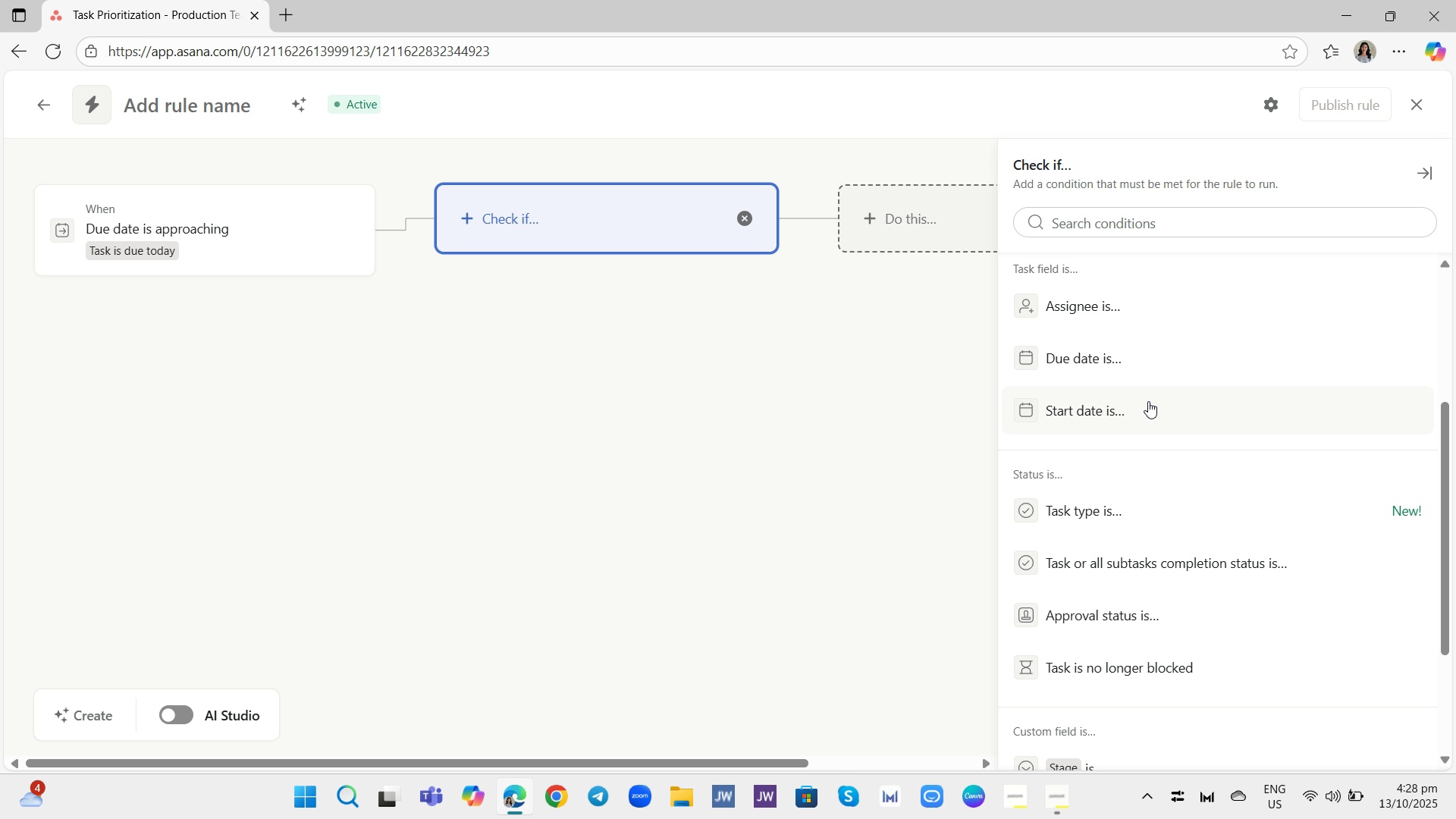 
mouse_move([1136, 375])
 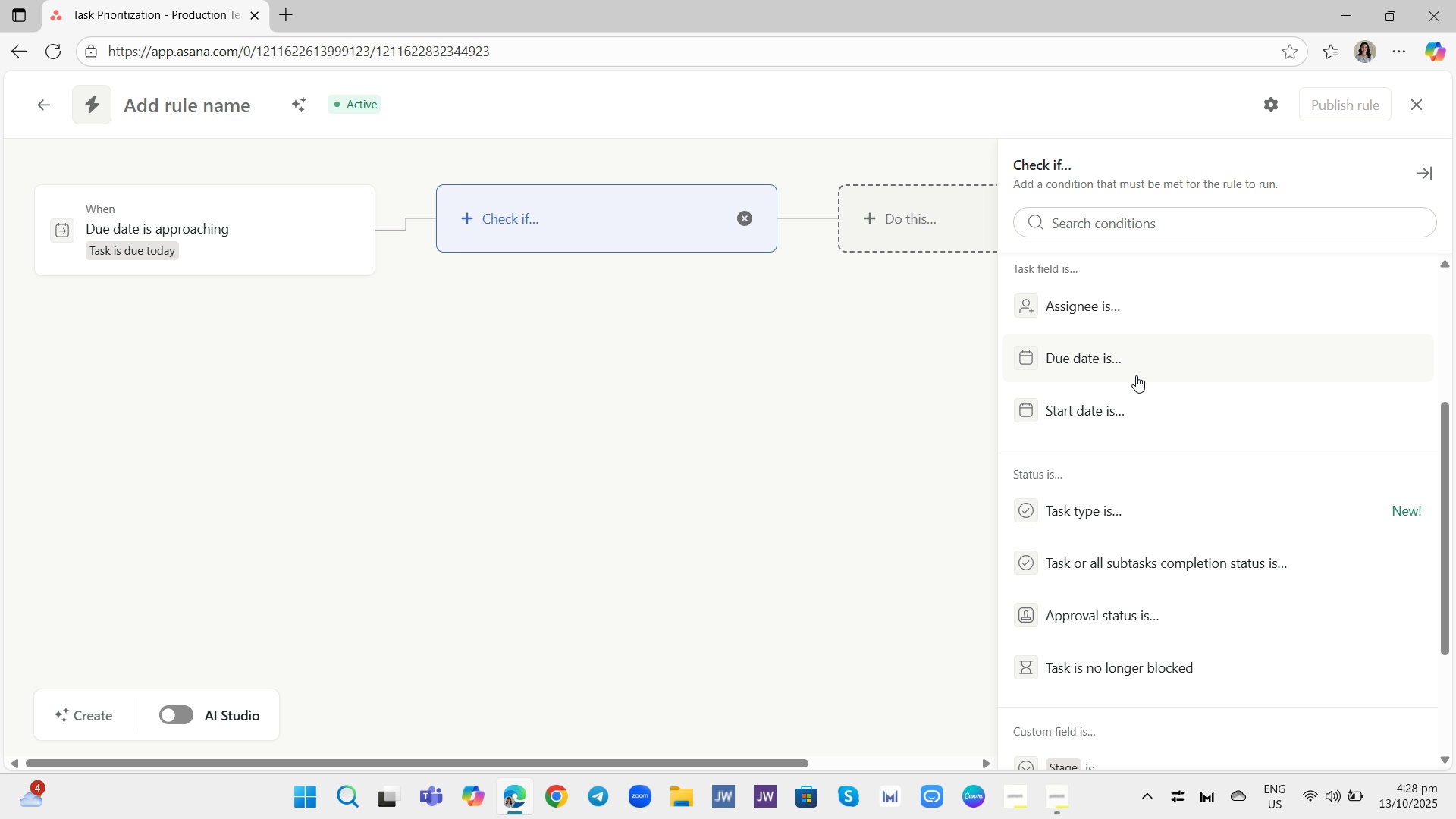 
left_click([1136, 375])
 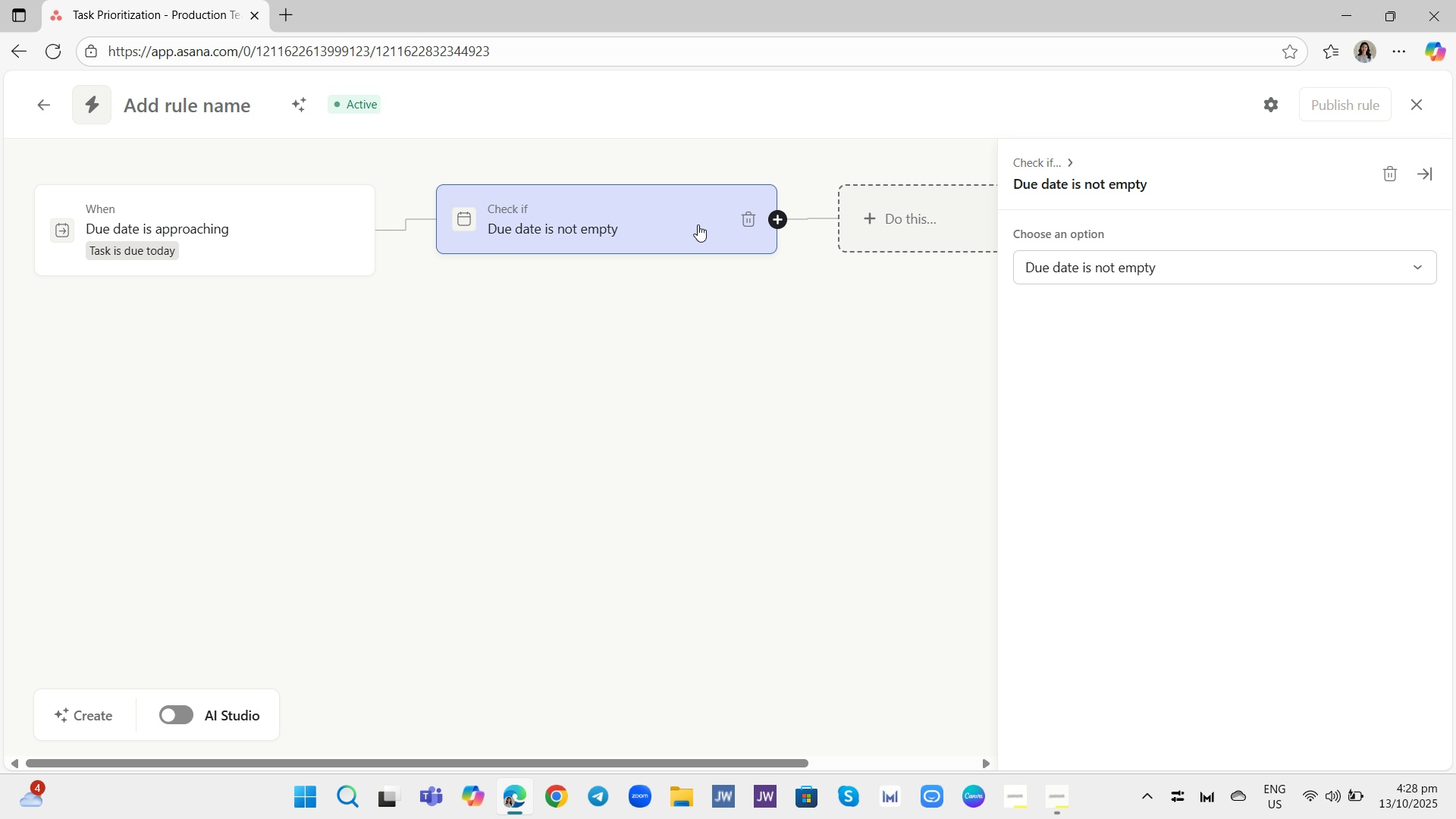 
wait(6.38)
 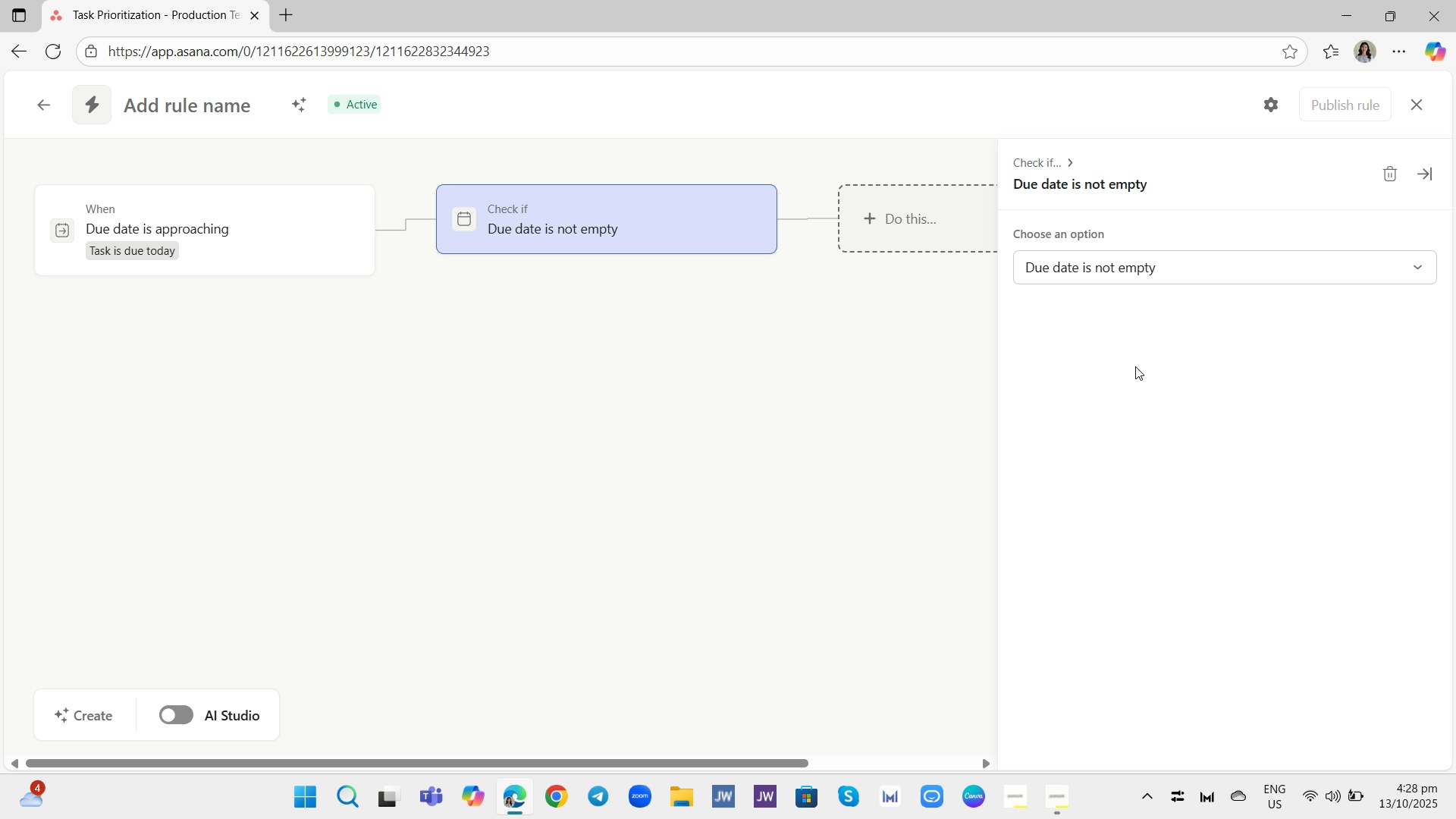 
left_click([1360, 275])
 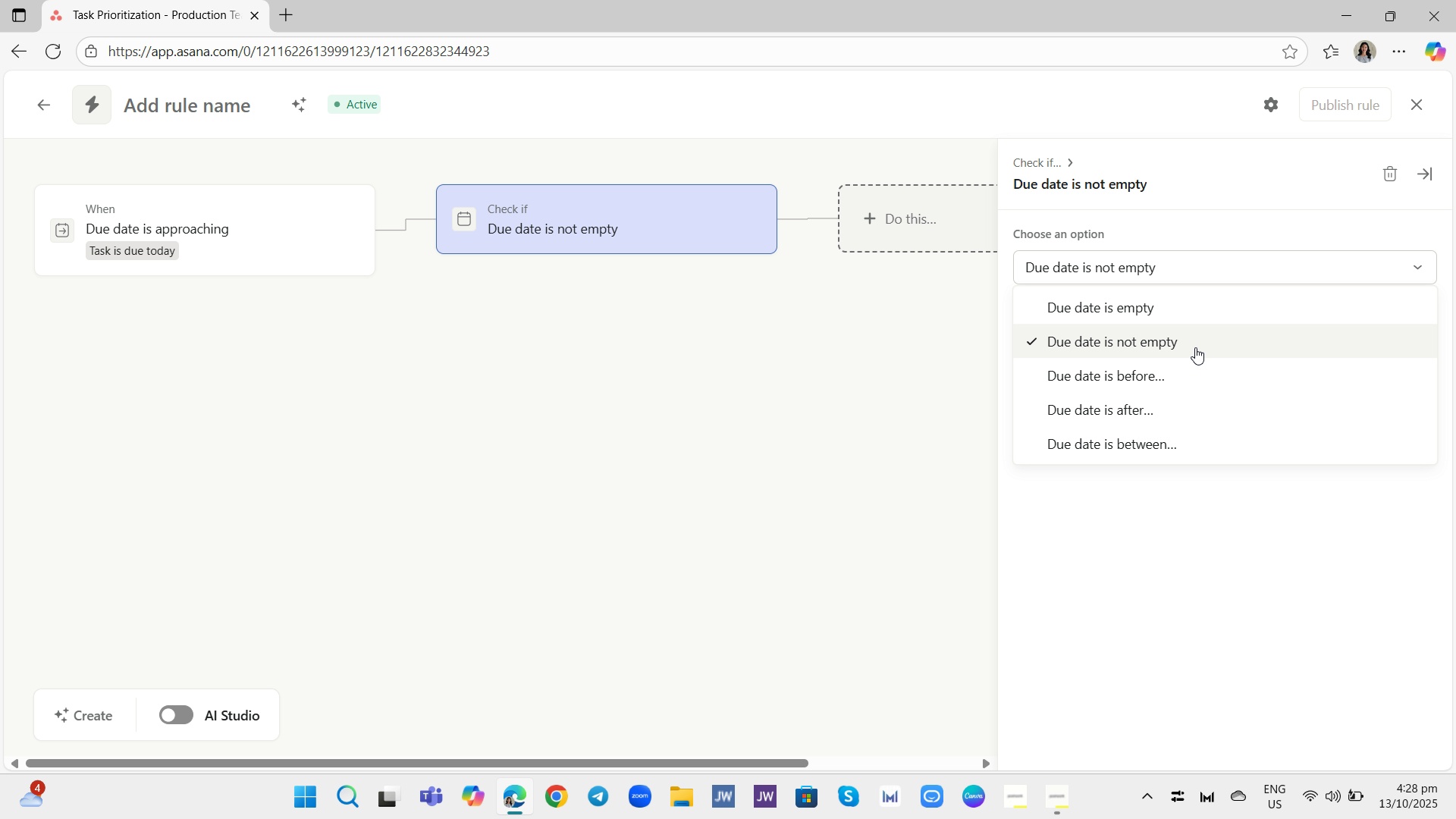 
left_click([1143, 378])
 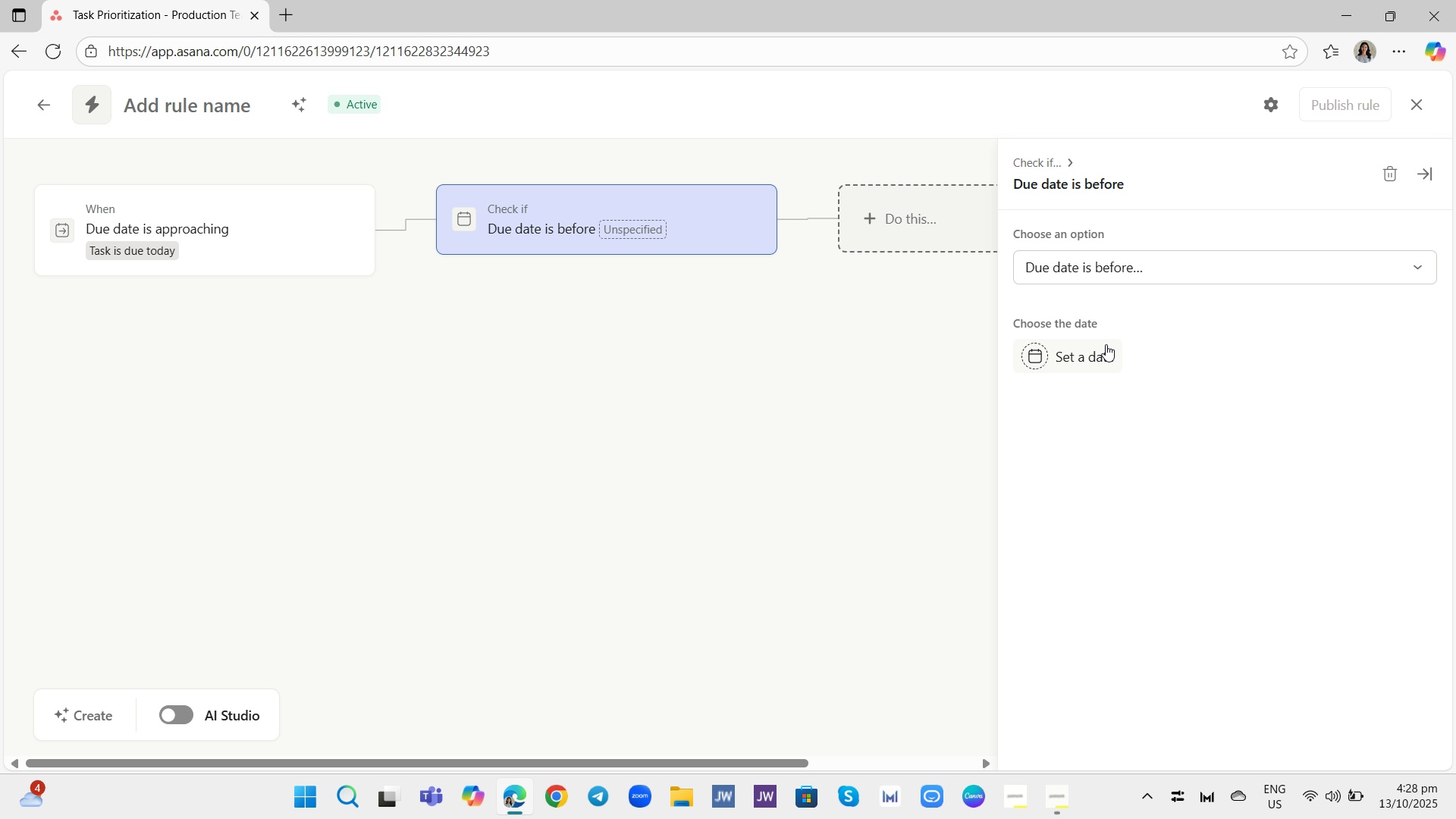 
left_click([1098, 349])
 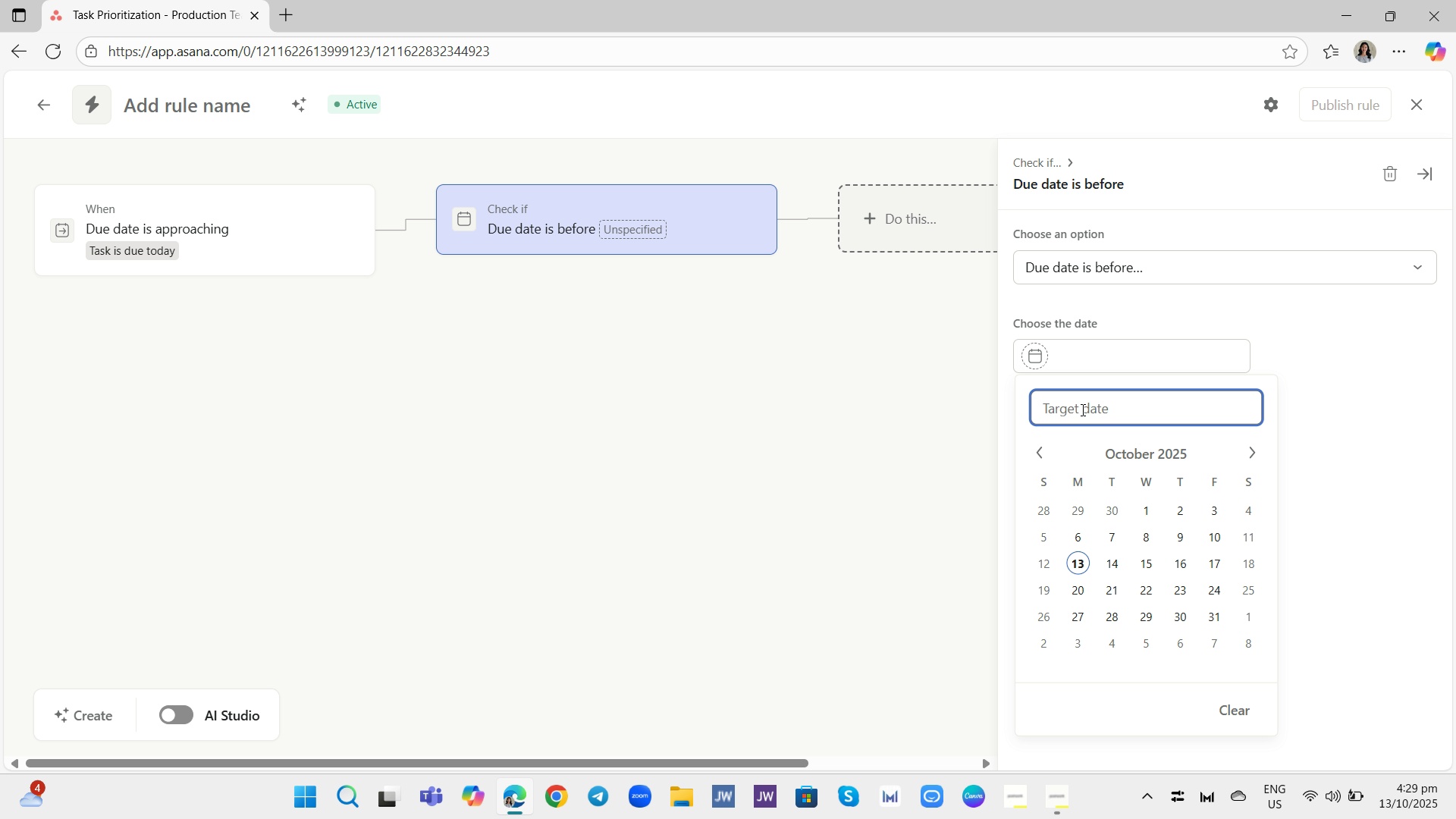 
wait(19.66)
 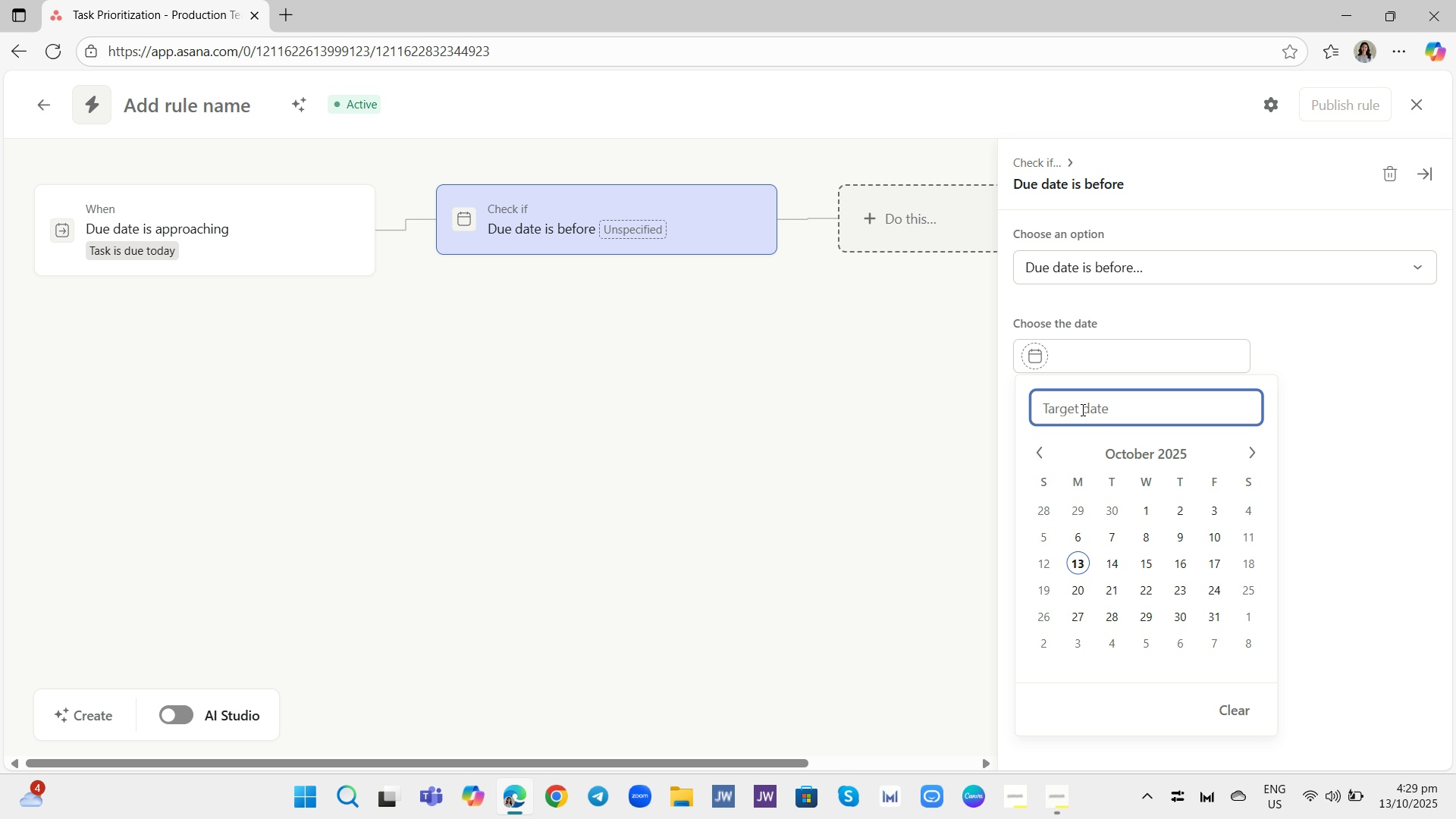 
left_click([1116, 354])
 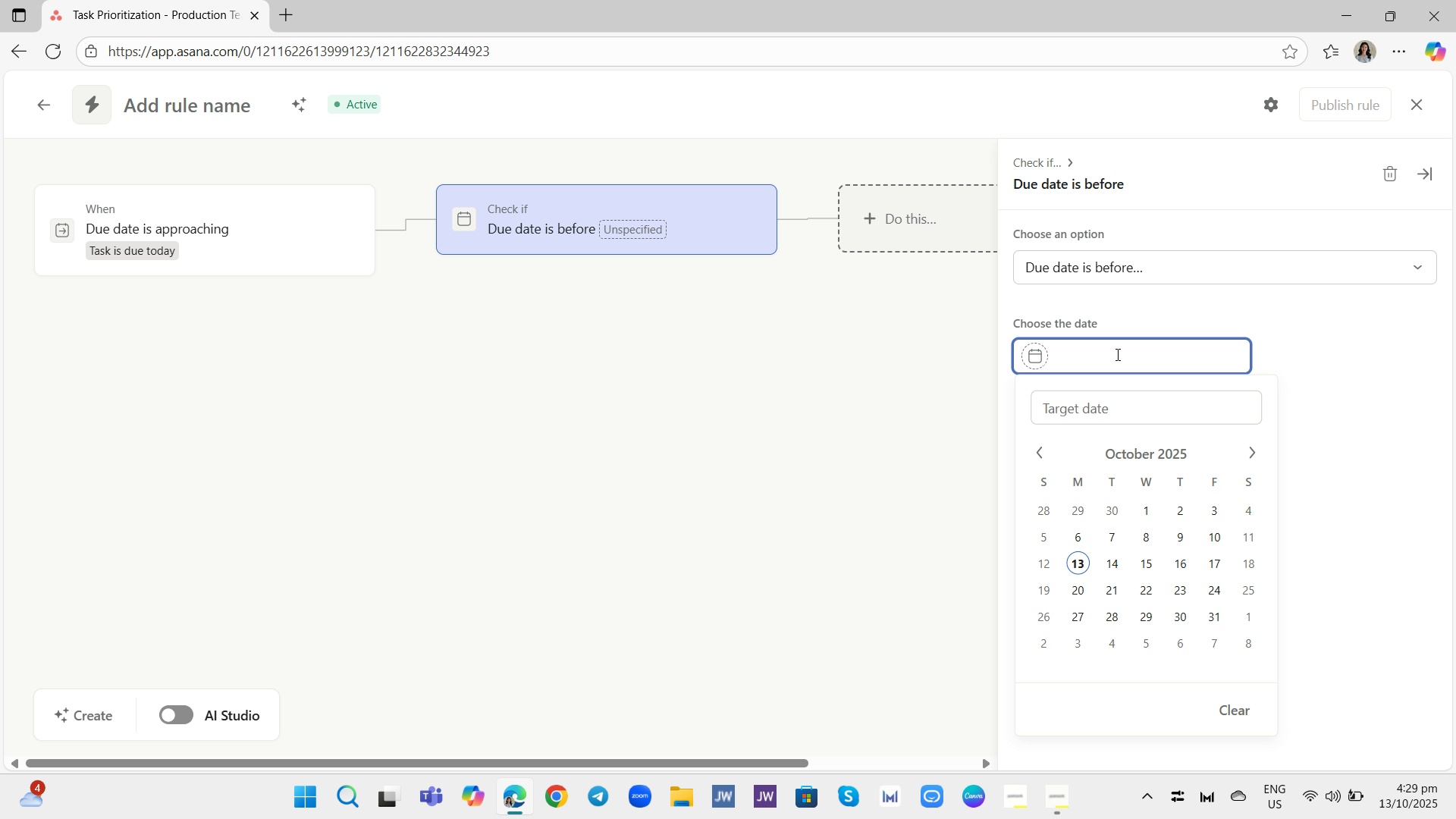 
type(24 houra)
key(Backspace)
type(s)
 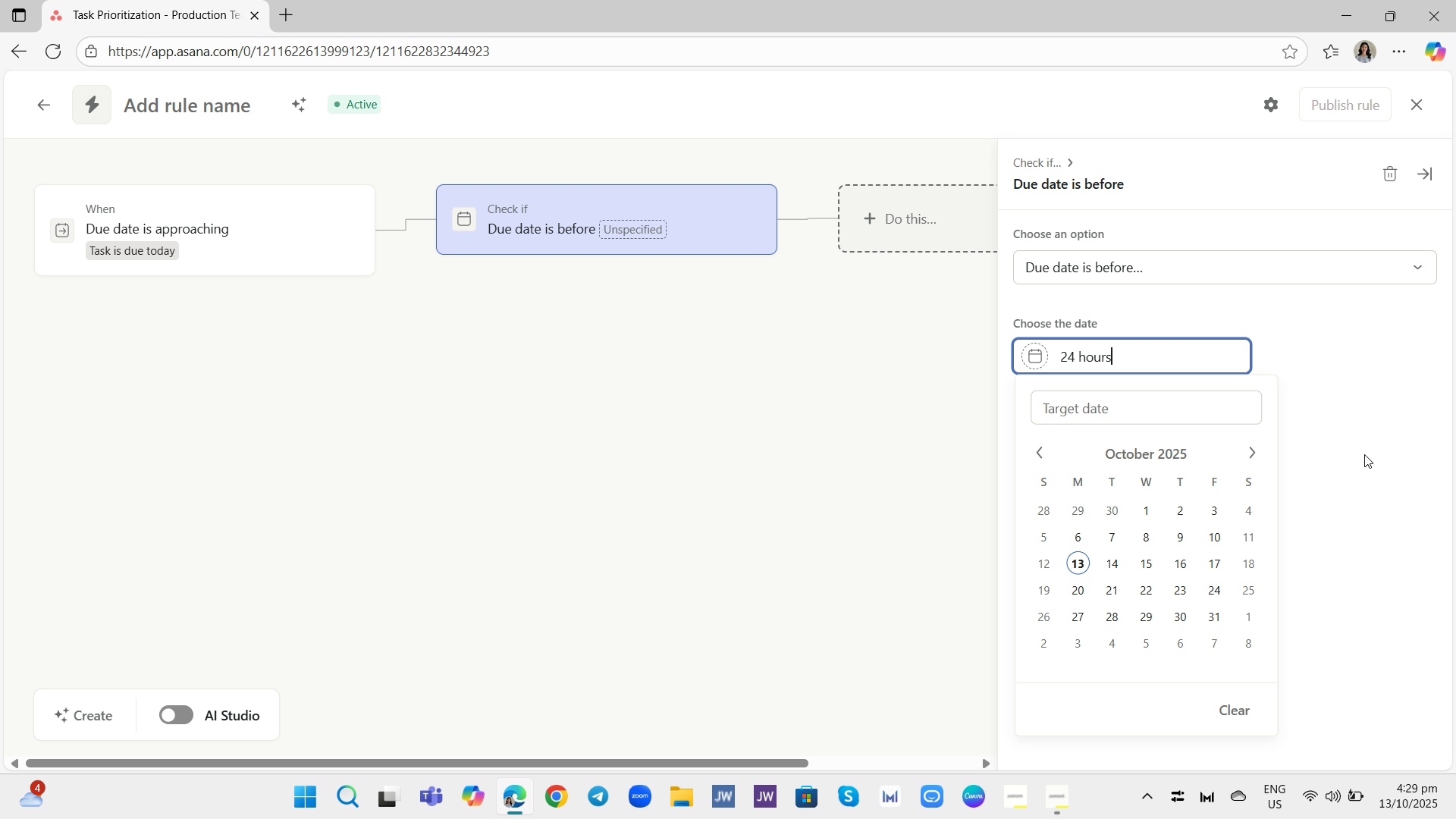 
left_click([1364, 454])
 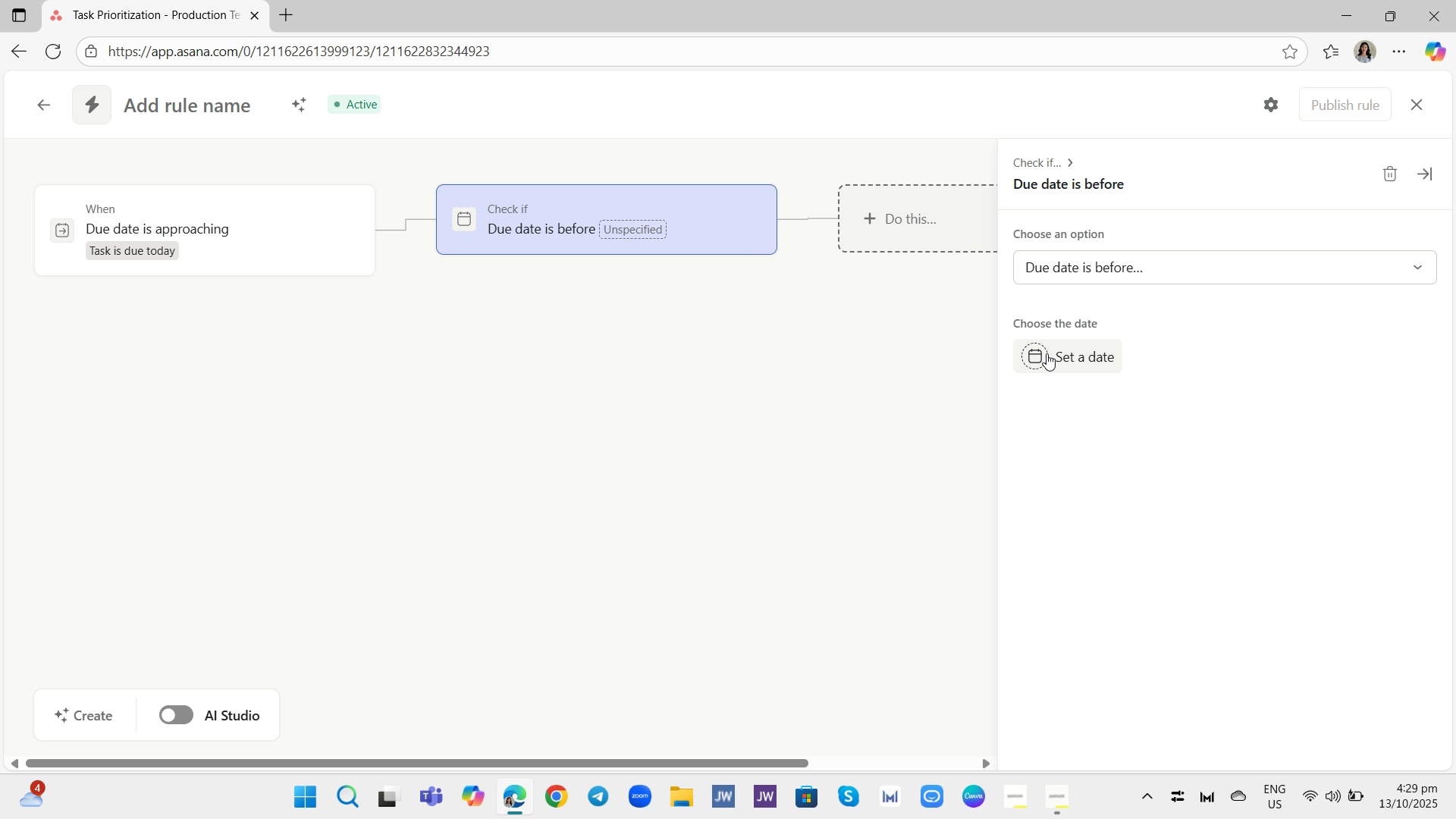 
left_click([1046, 353])
 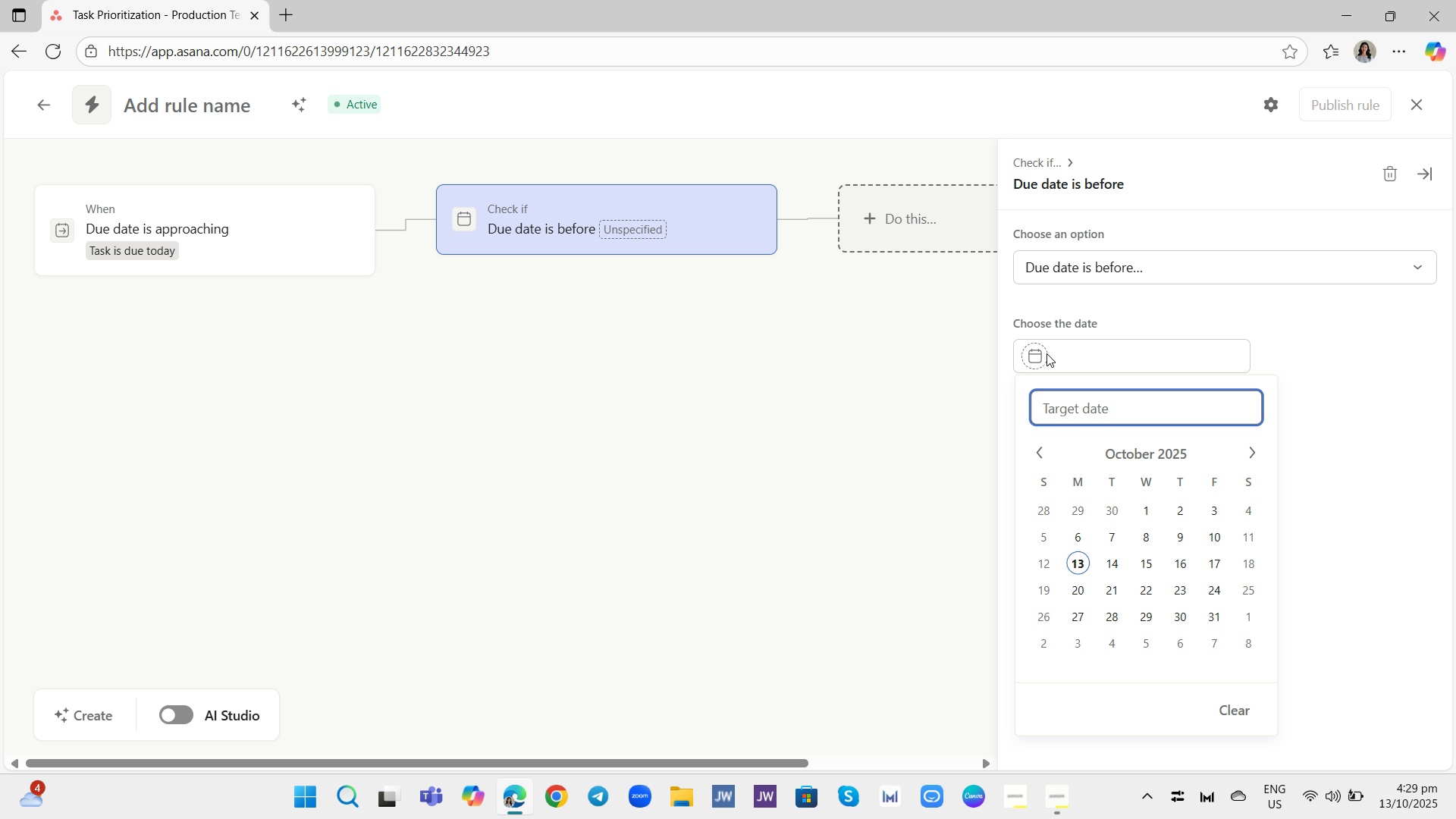 
left_click([1060, 275])
 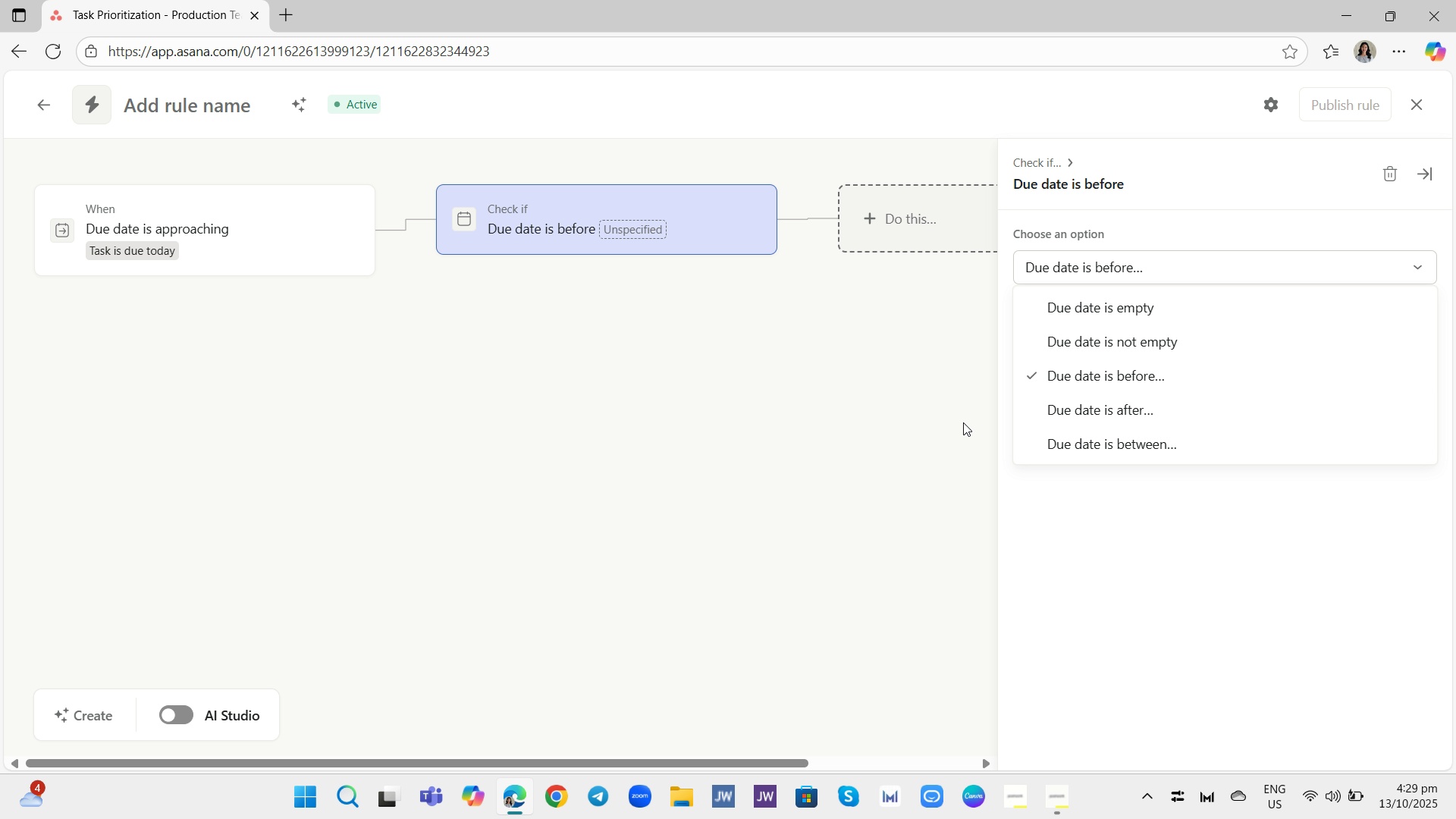 
wait(6.05)
 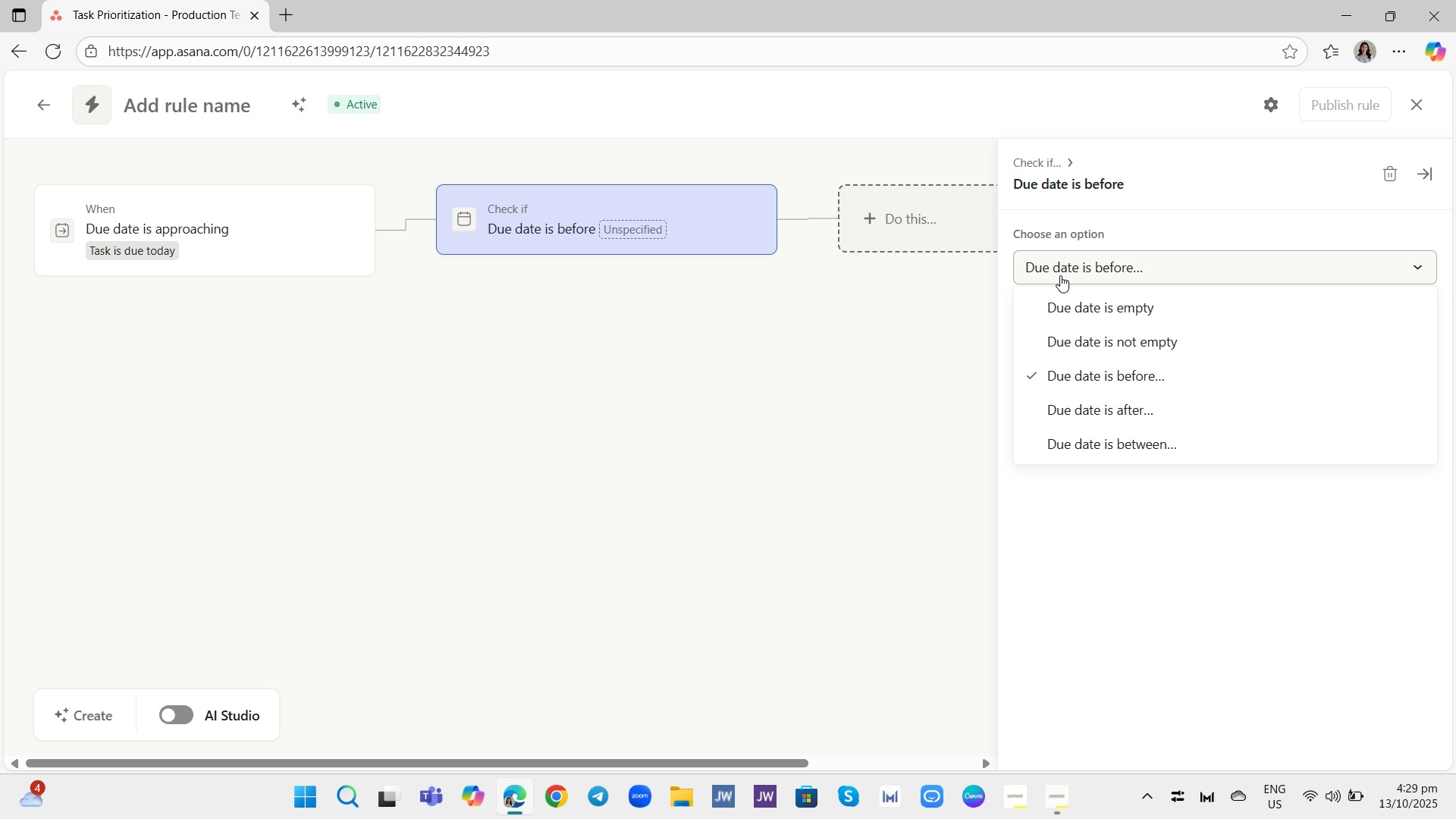 
left_click([963, 422])
 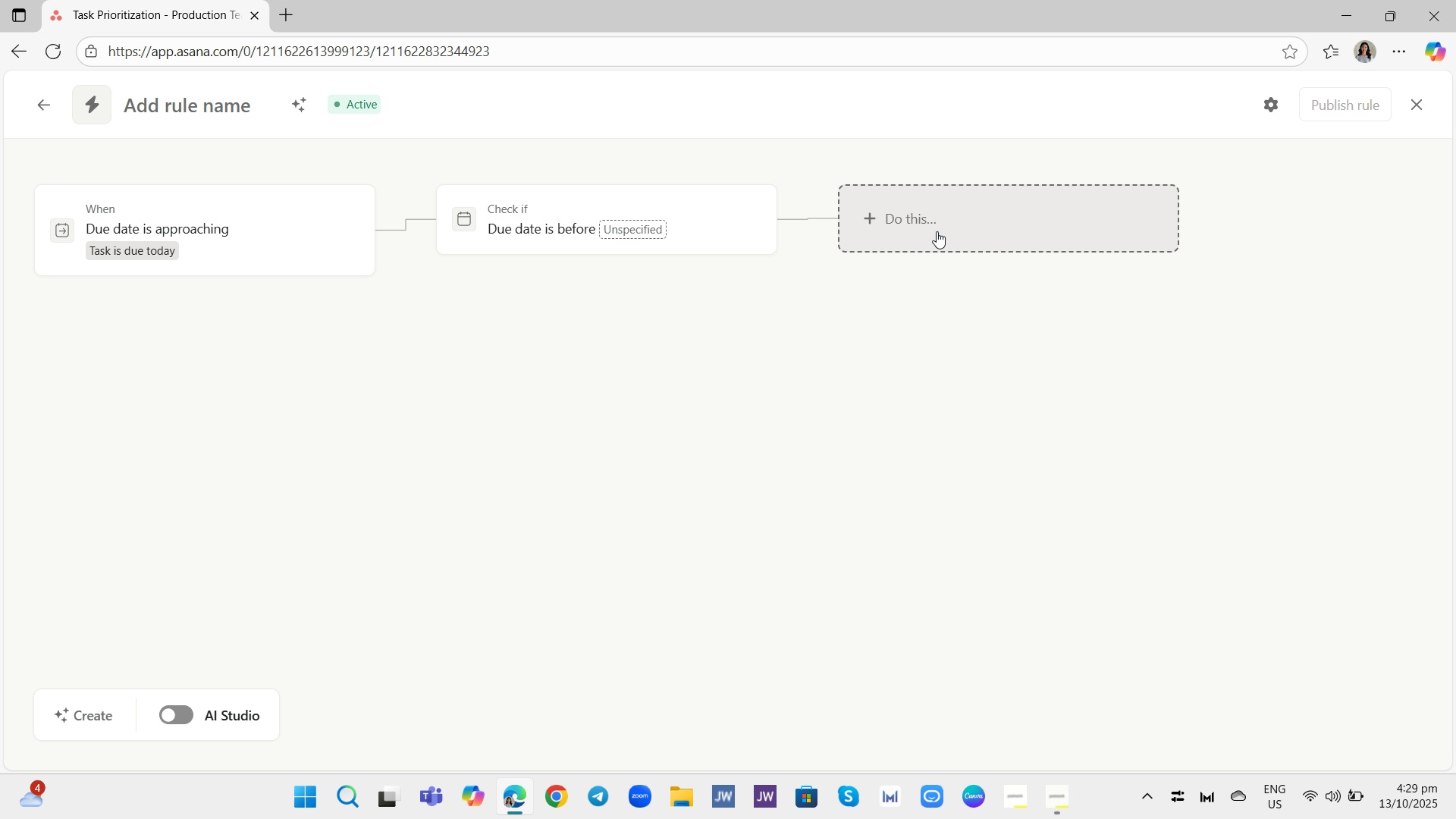 
left_click([937, 231])
 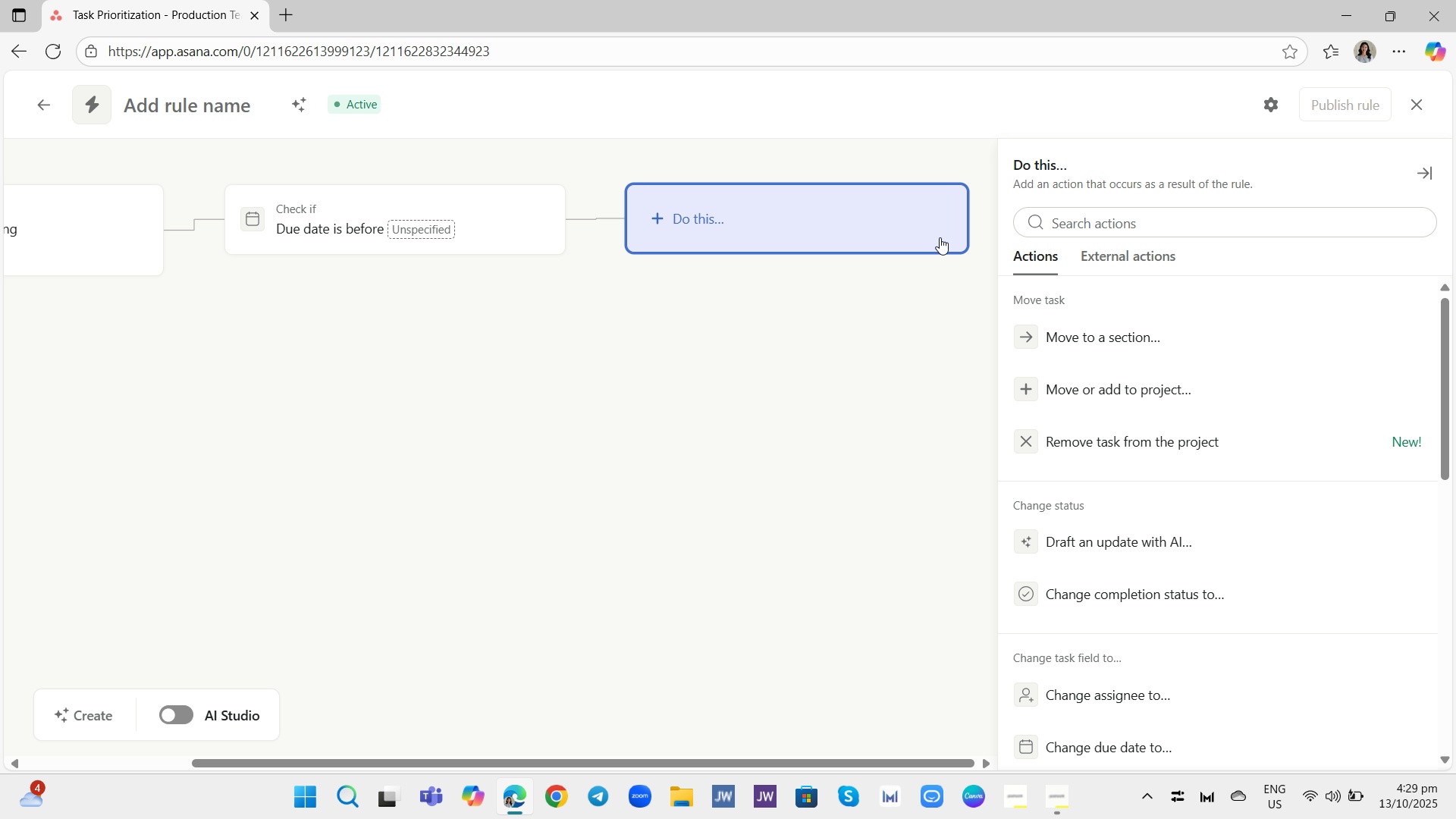 
wait(10.54)
 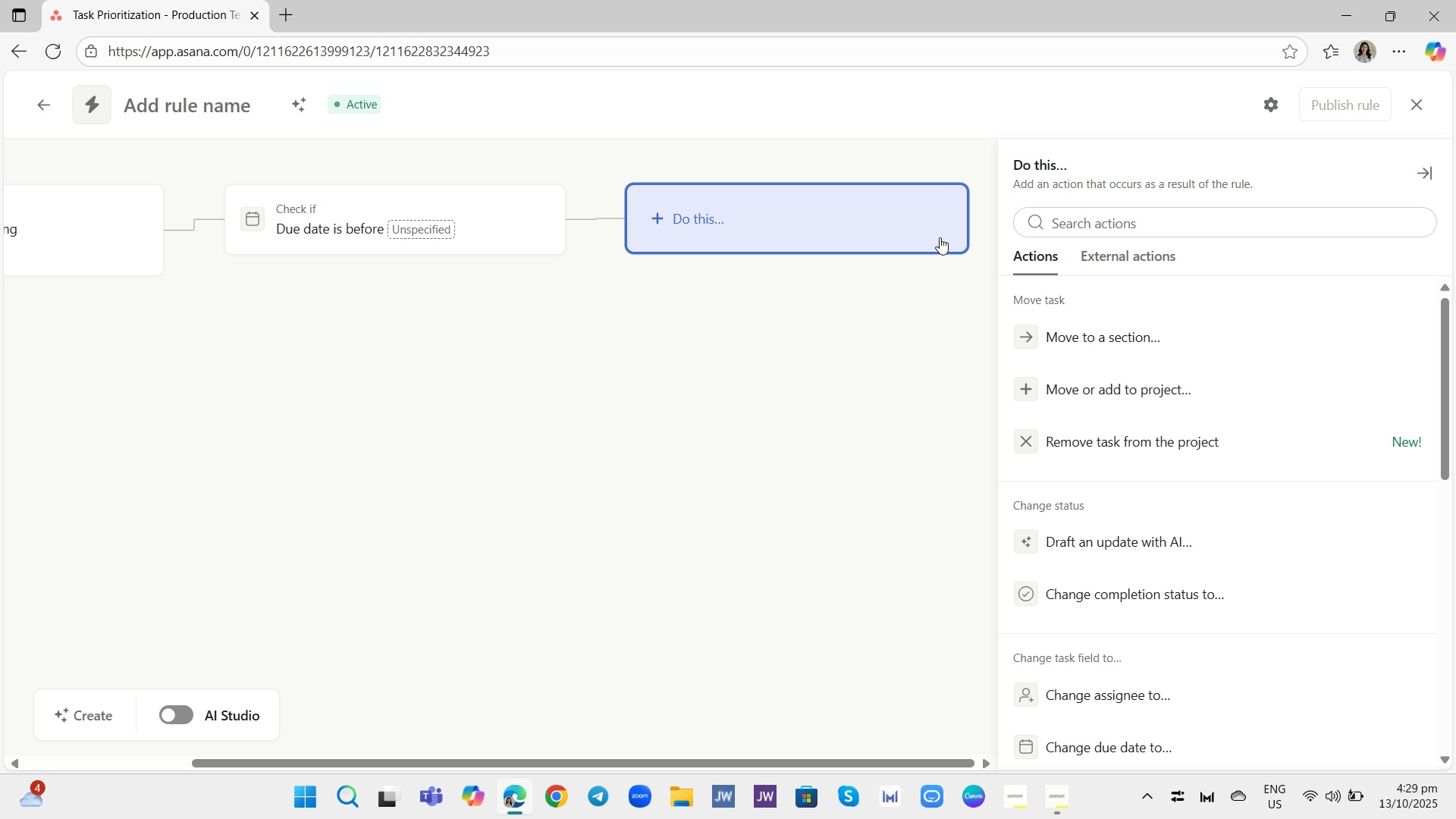 
scroll: coordinate [1152, 554], scroll_direction: down, amount: 2.0
 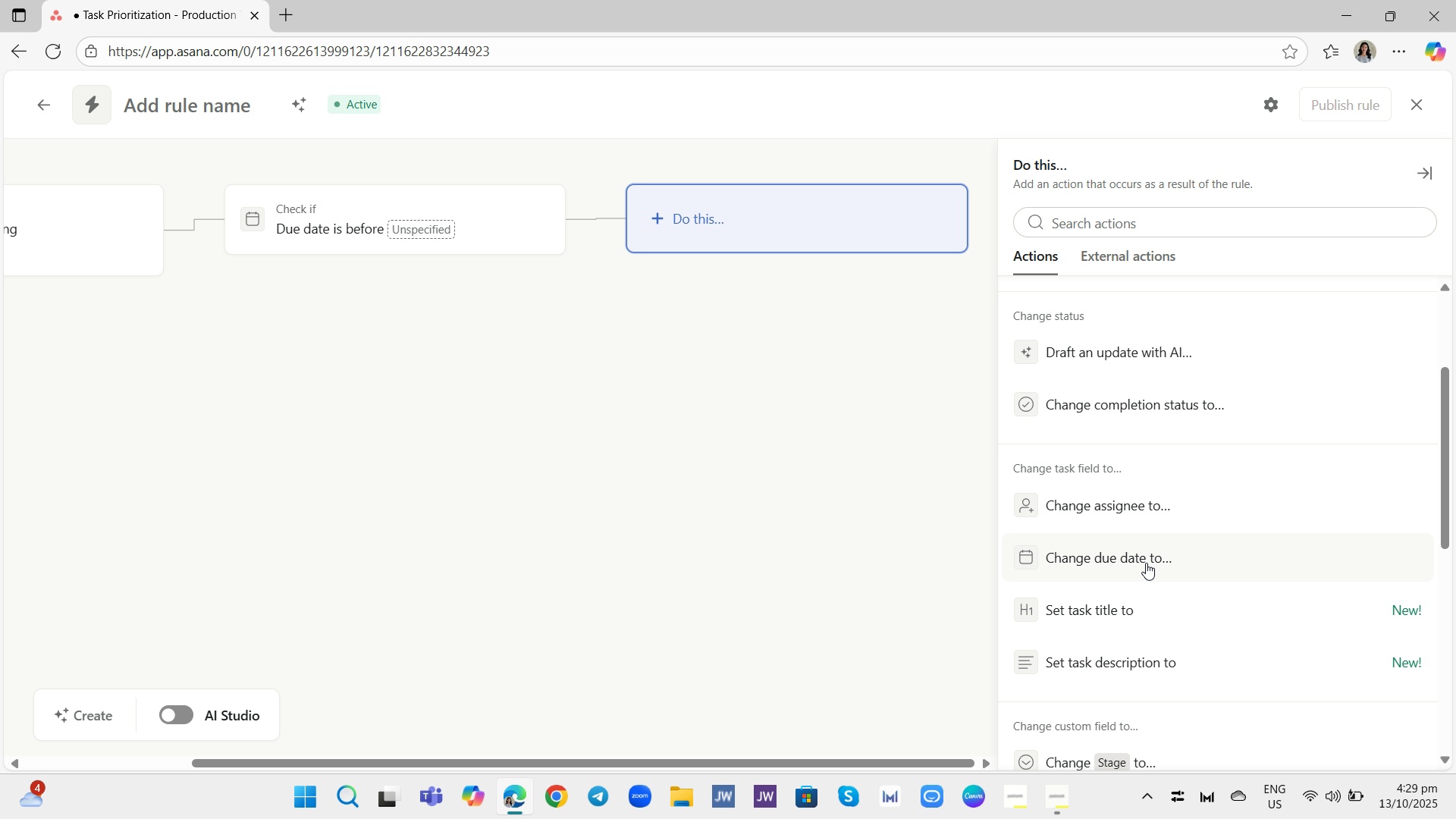 
left_click([1146, 563])
 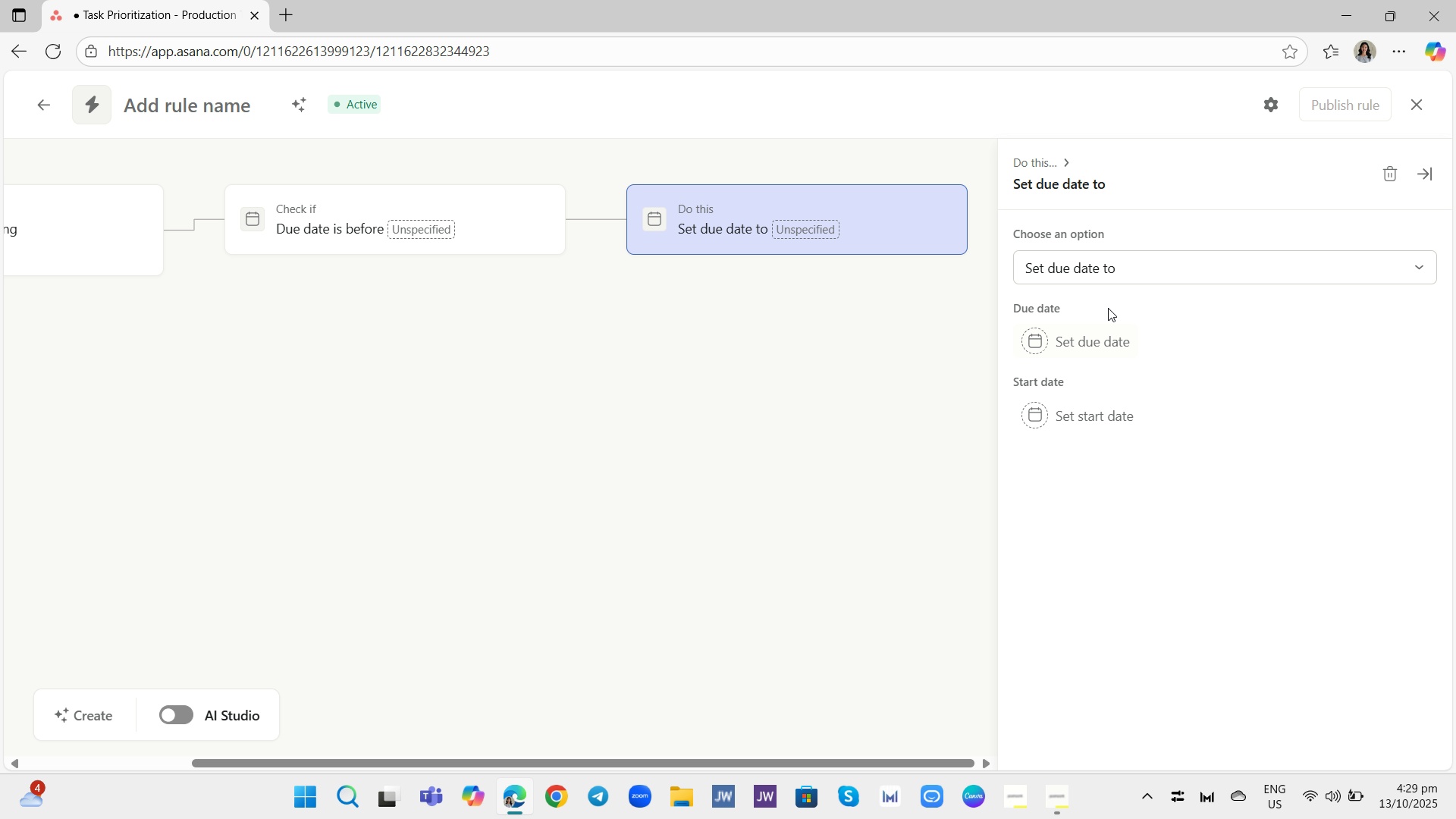 
left_click([1125, 268])
 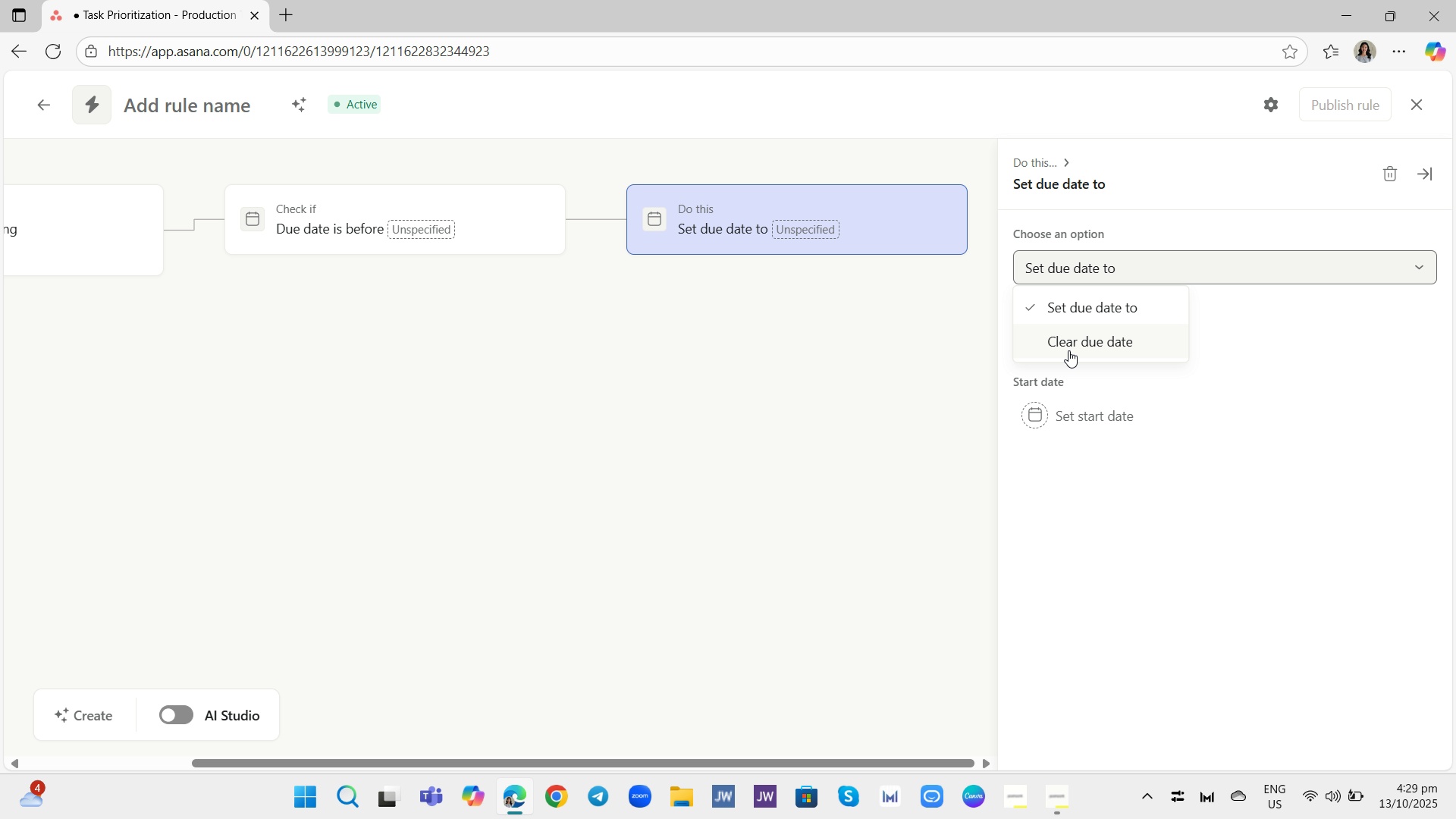 
left_click([1068, 350])
 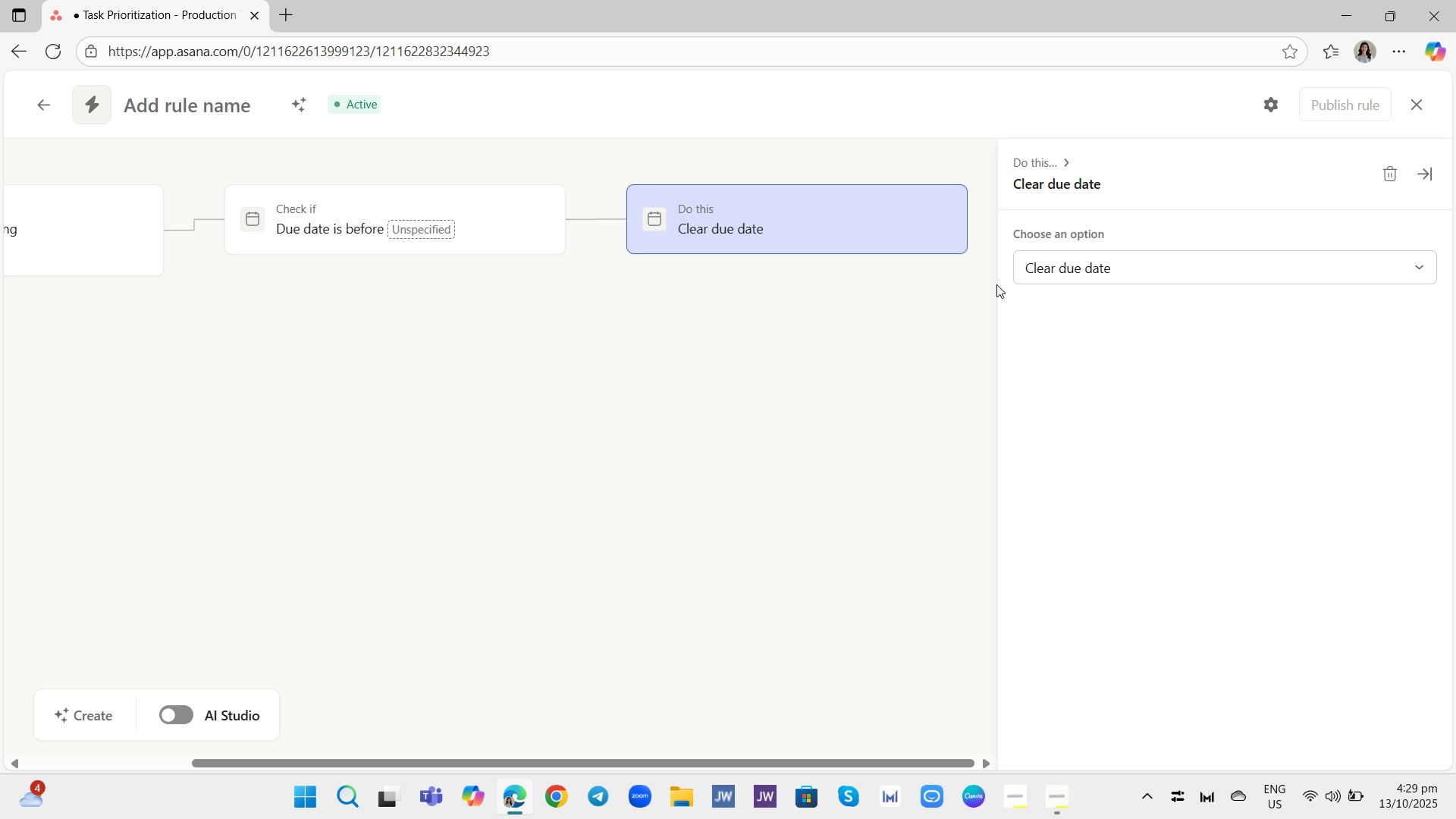 
left_click([1087, 261])
 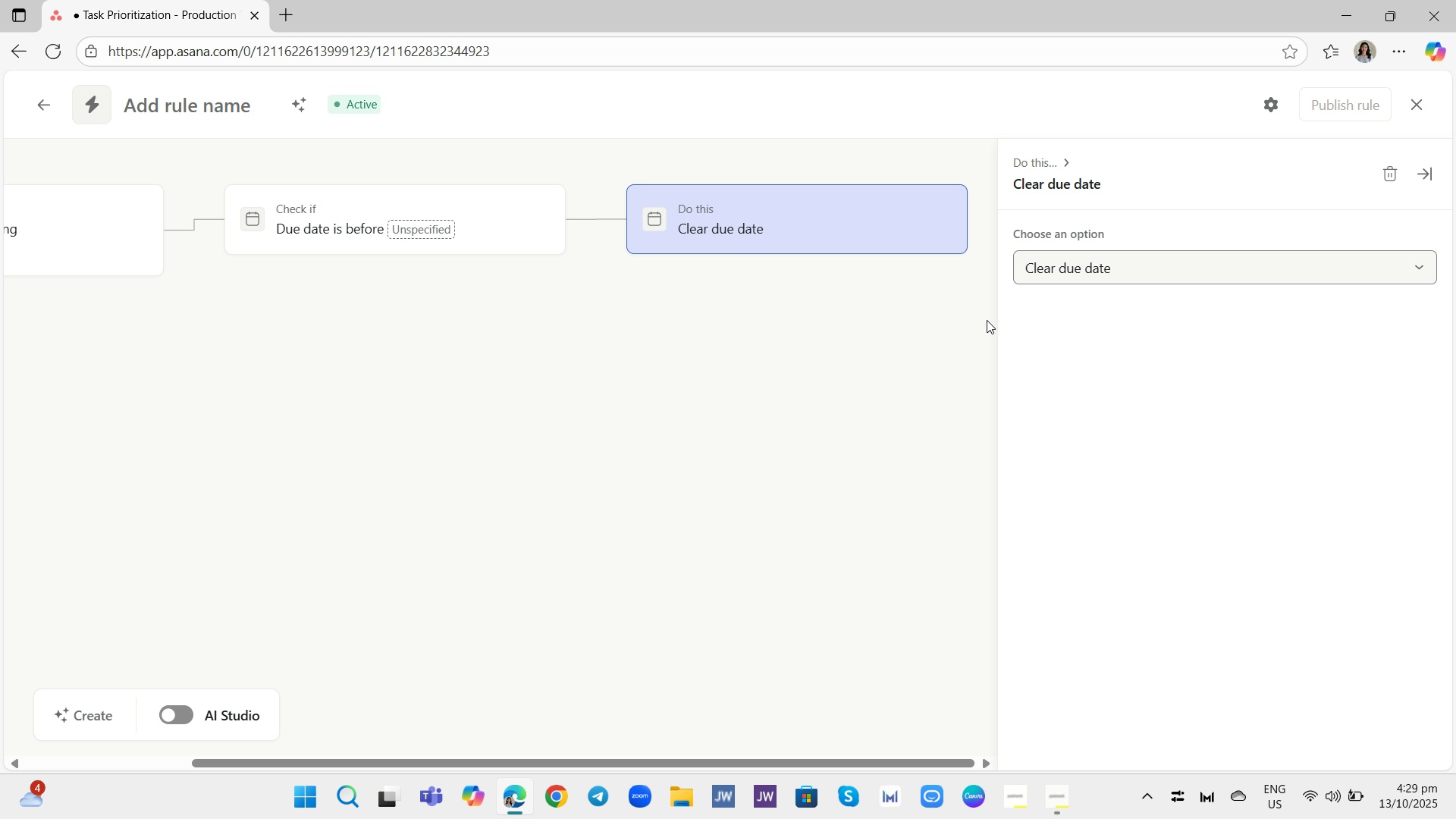 
left_click([987, 320])
 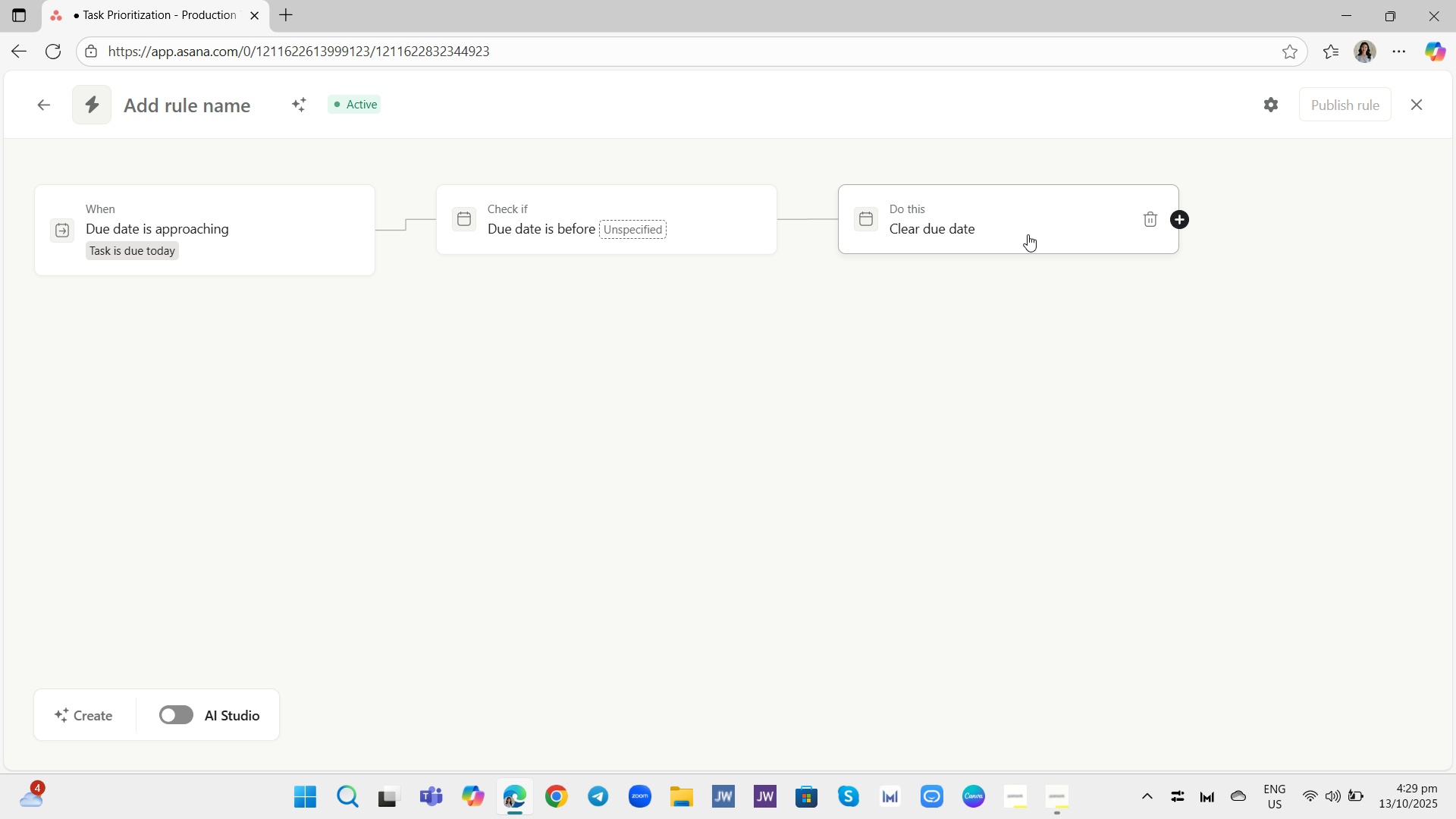 
left_click([1028, 234])
 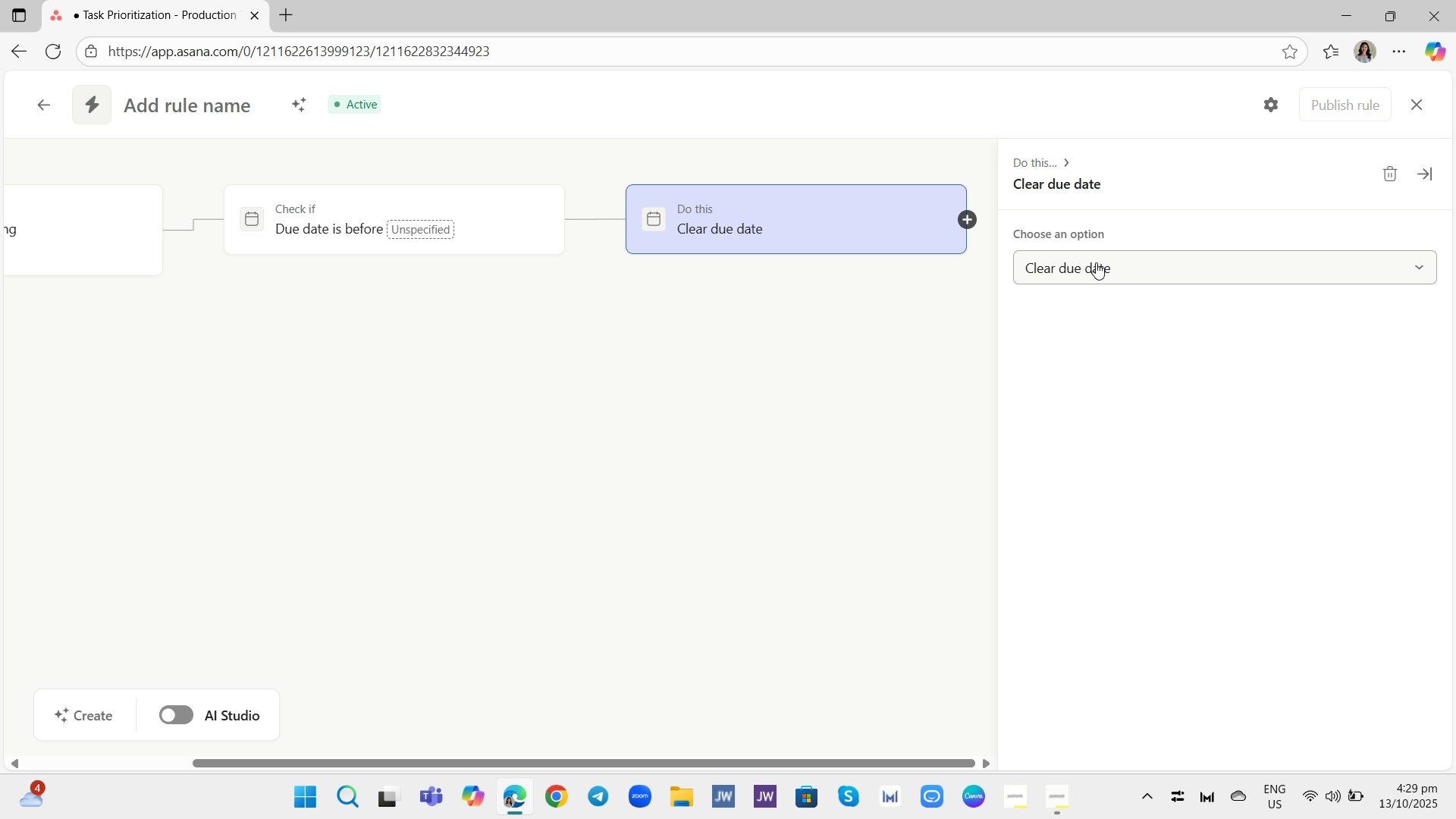 
left_click([1096, 262])
 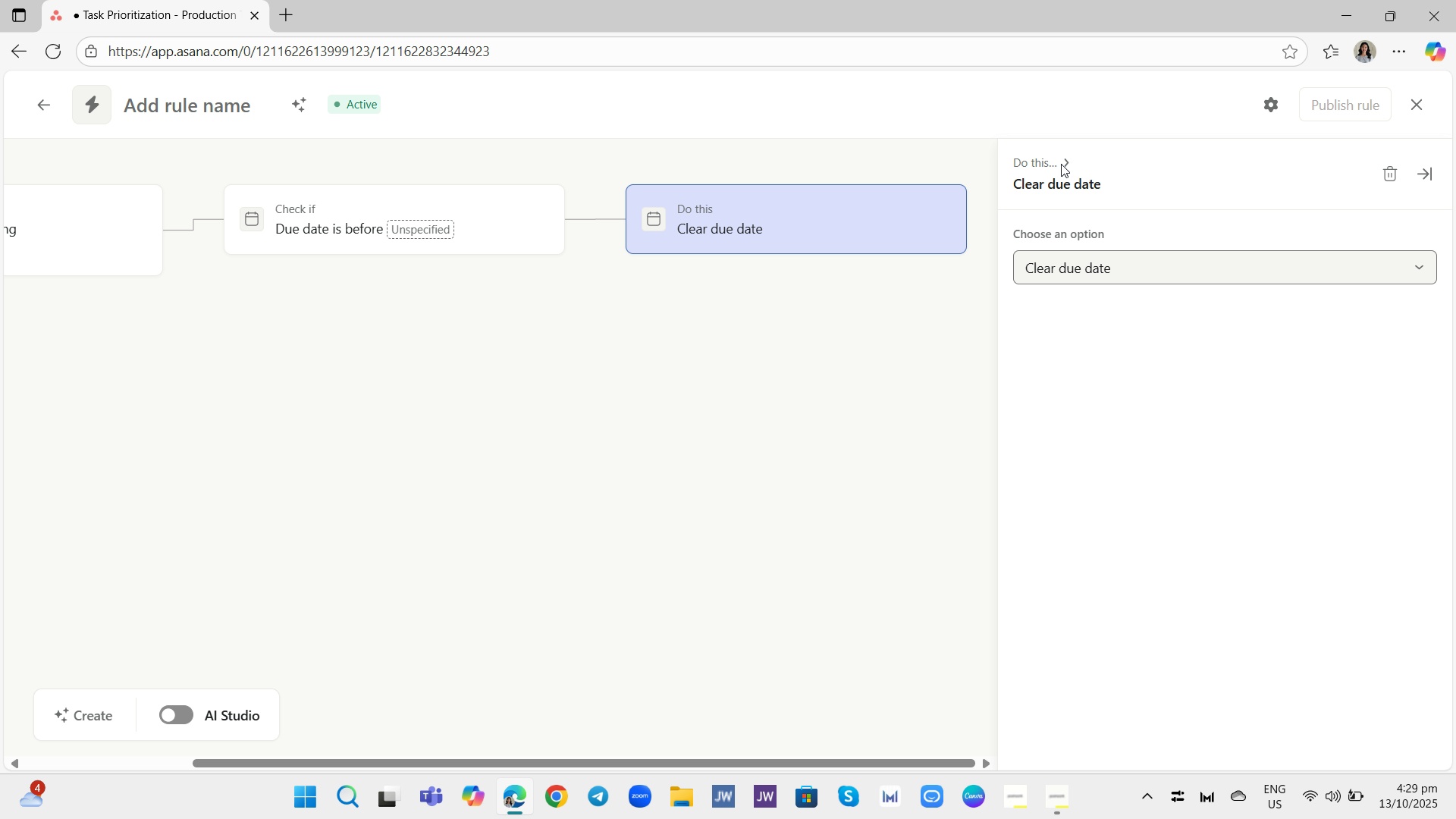 
left_click([1061, 164])
 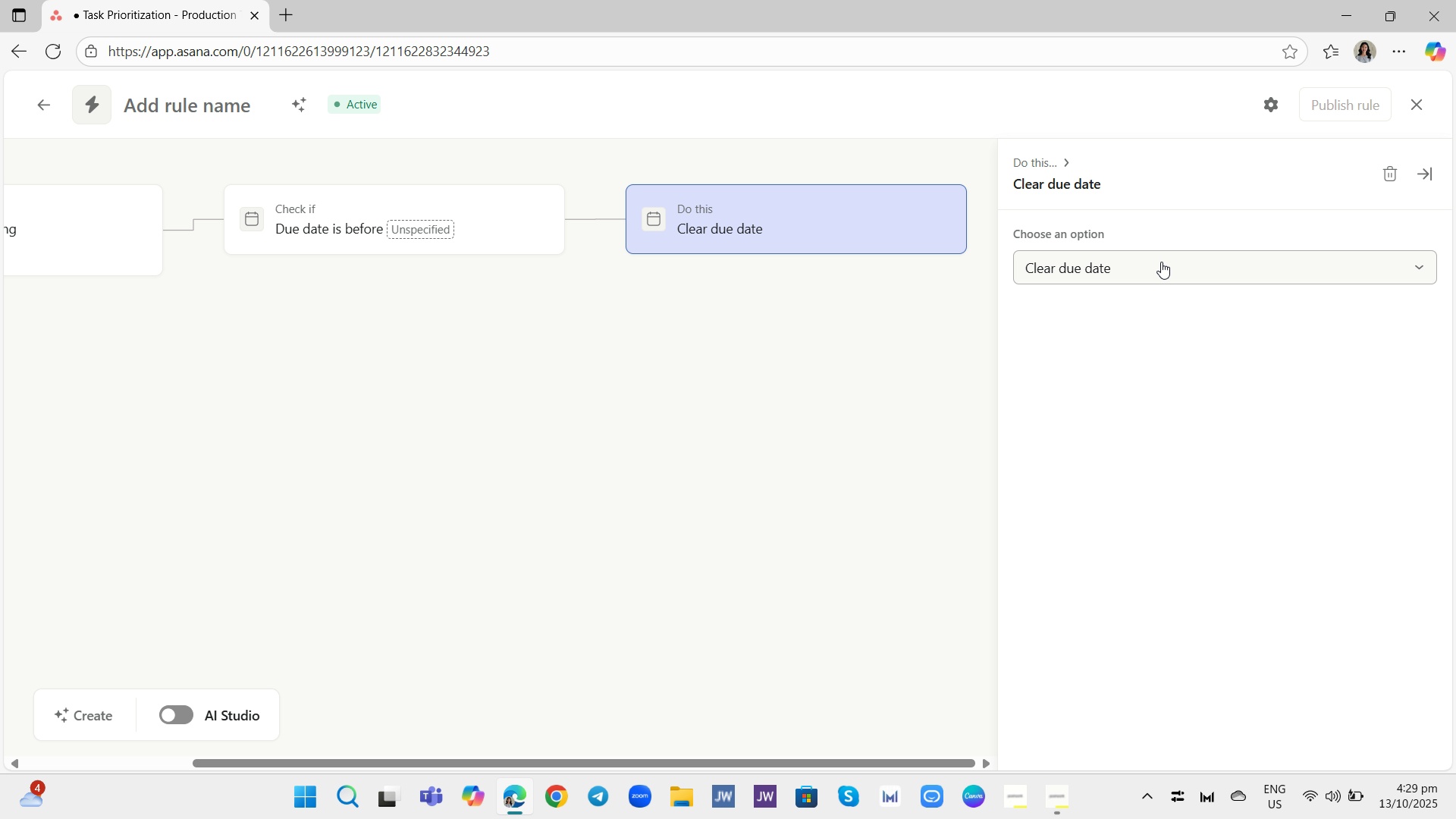 
left_click([1161, 262])
 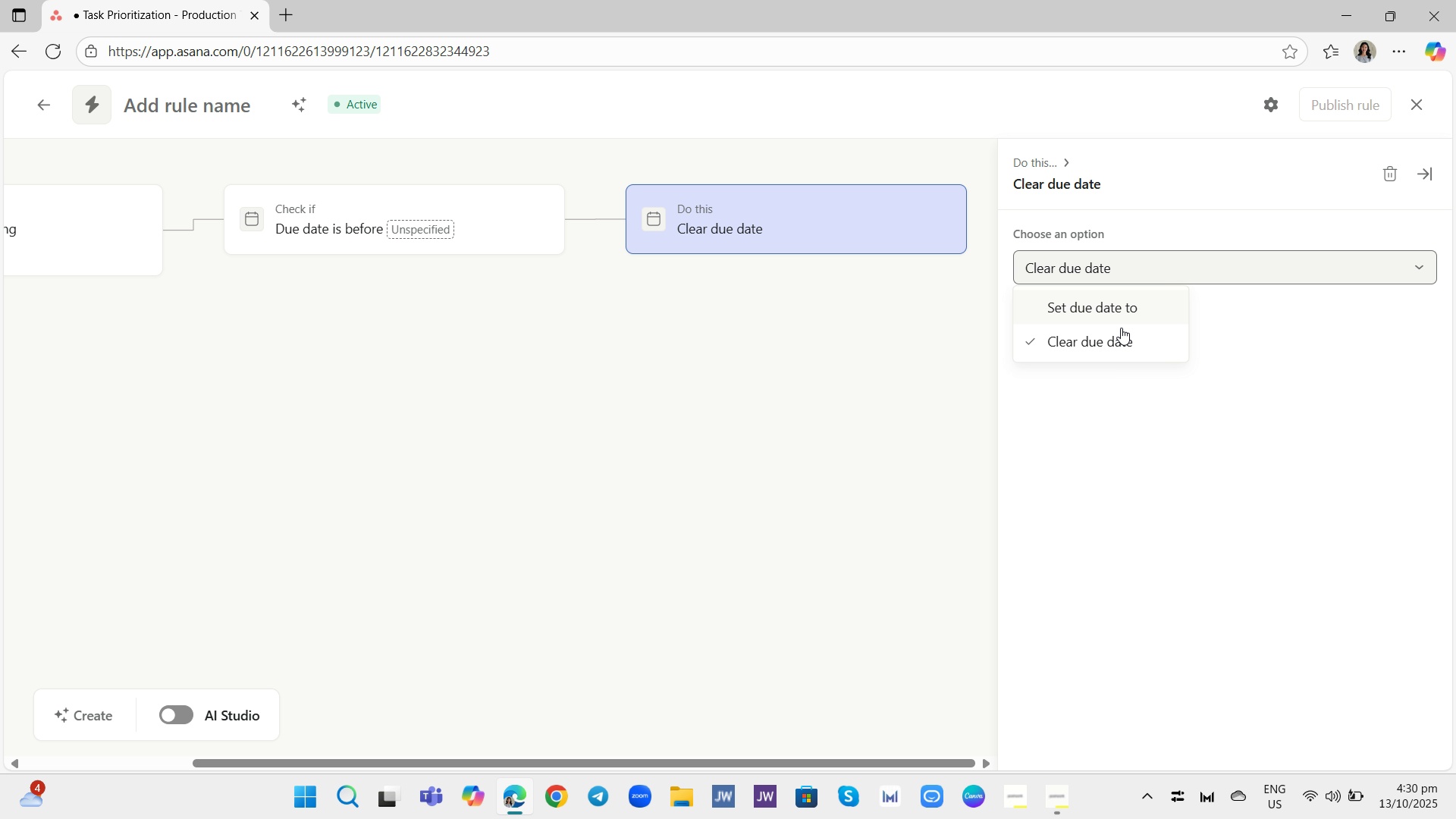 
left_click([1116, 331])
 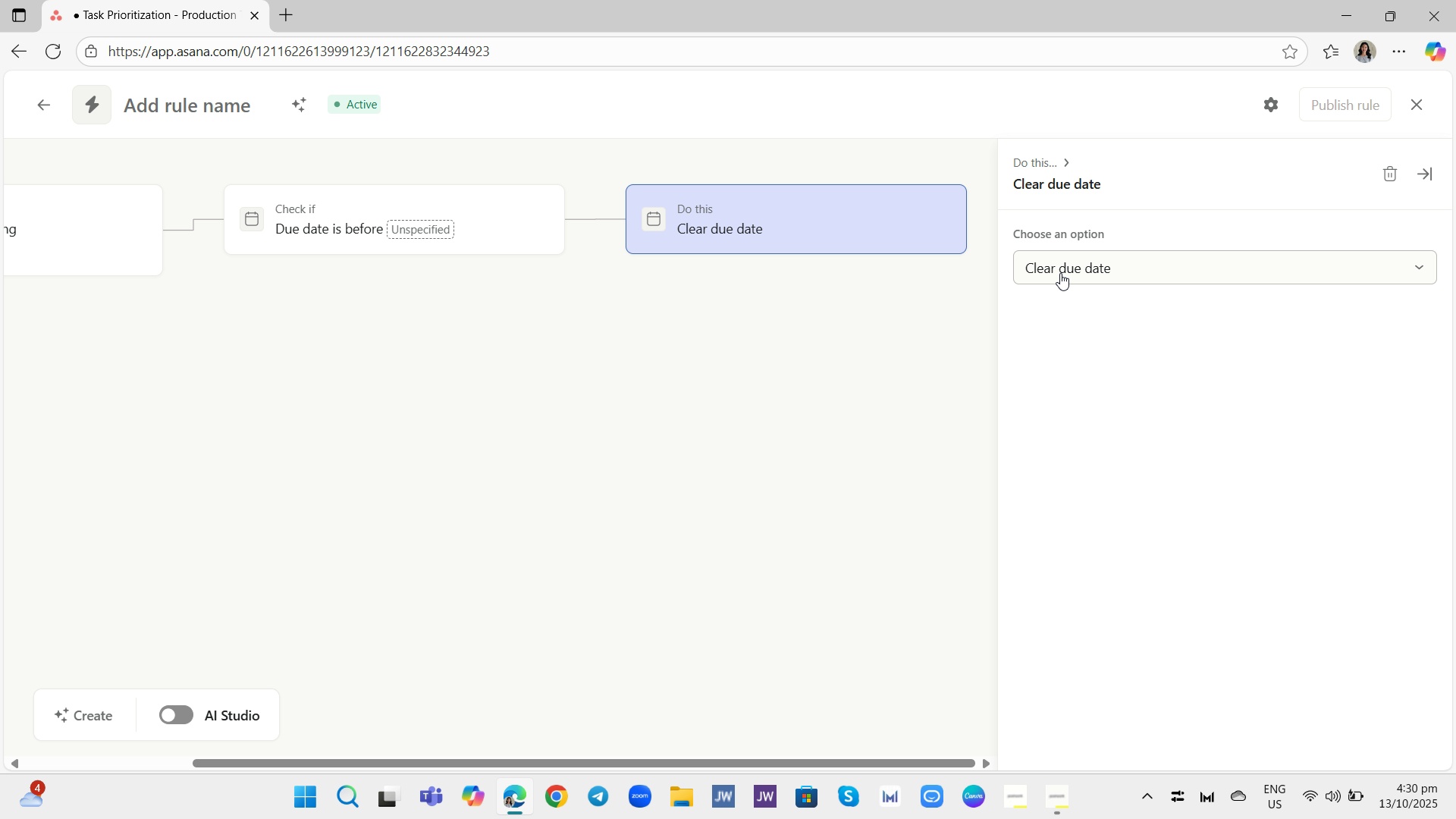 
left_click([1060, 273])
 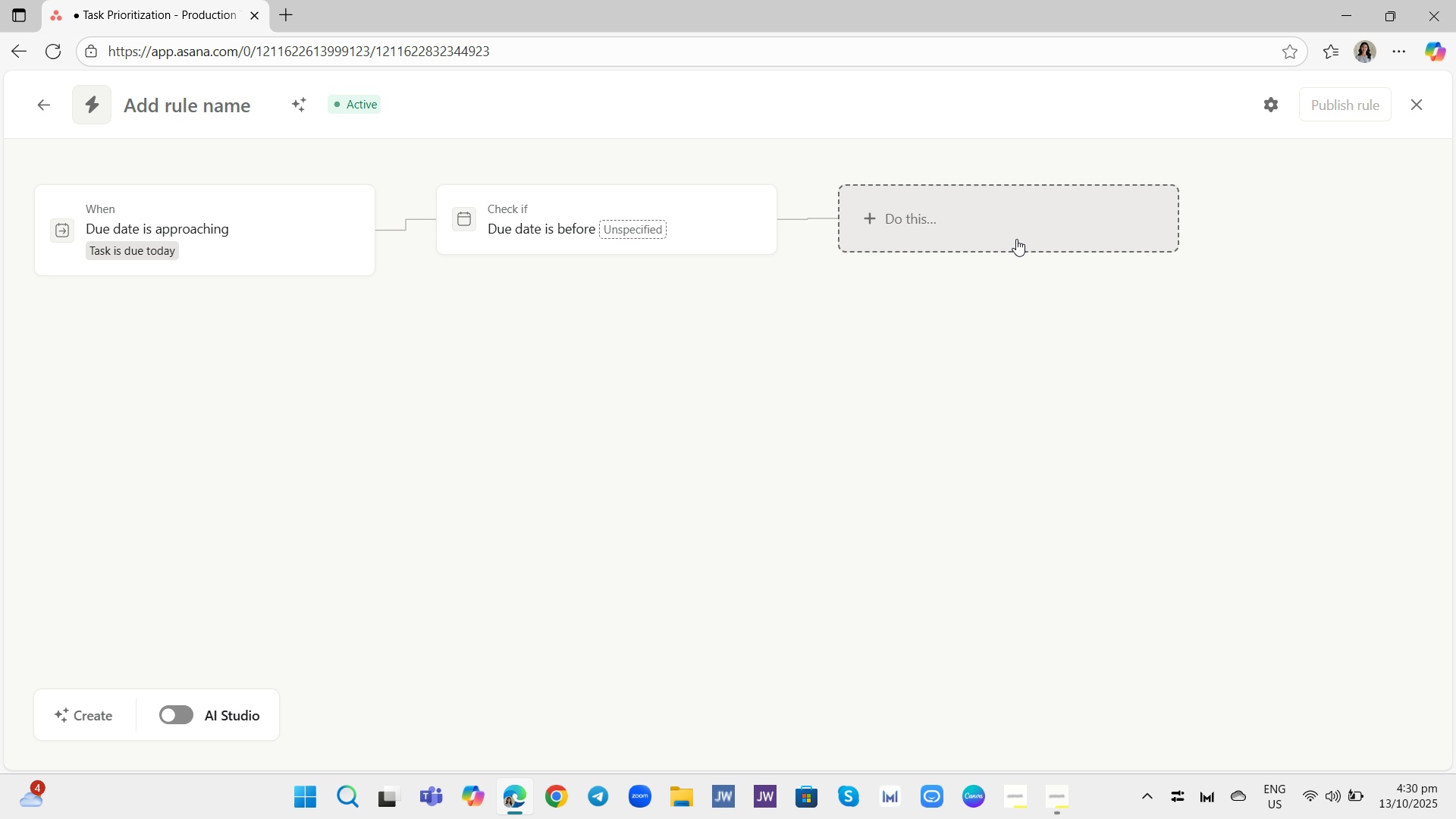 
wait(5.39)
 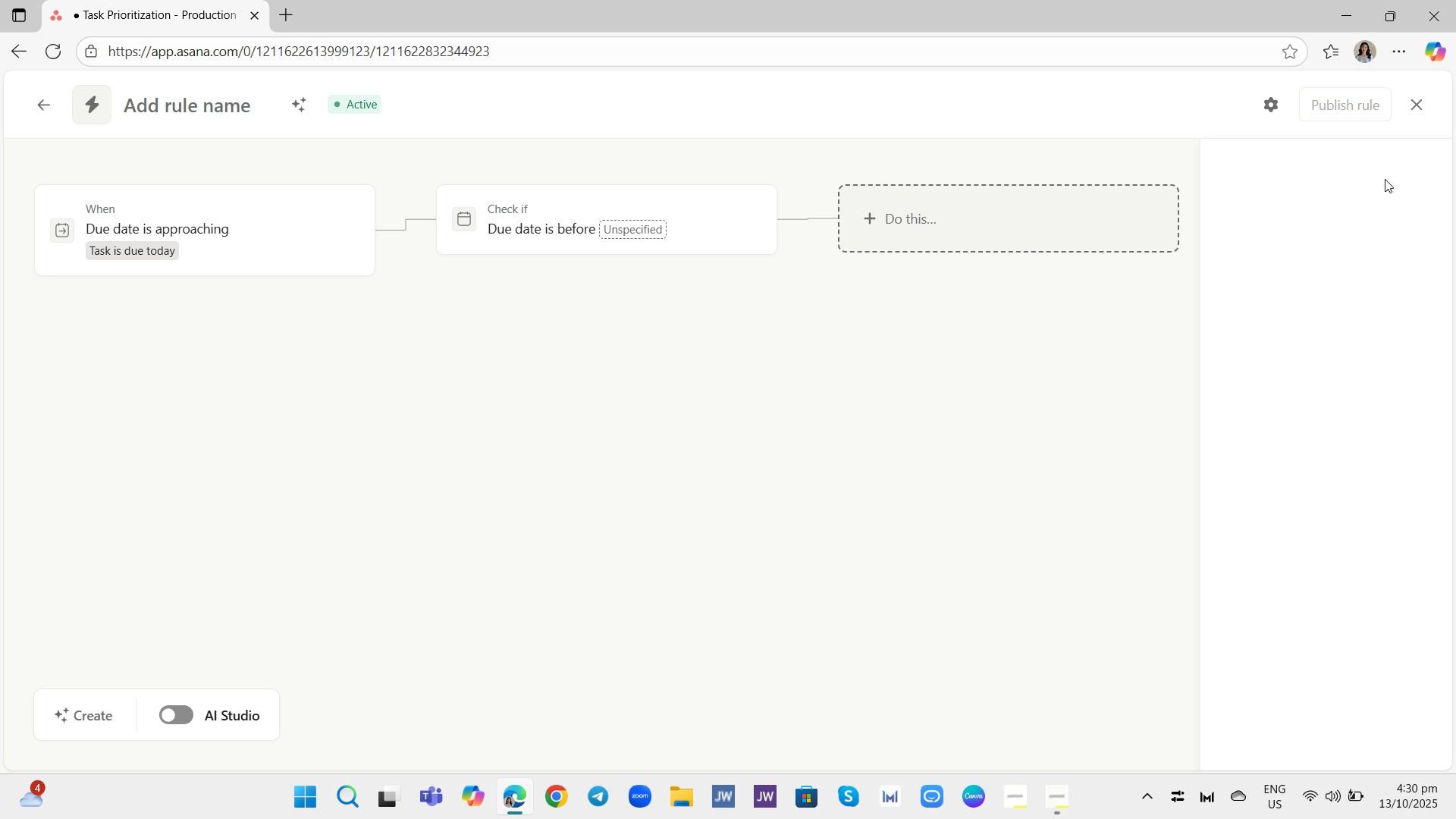 
left_click([1042, 799])